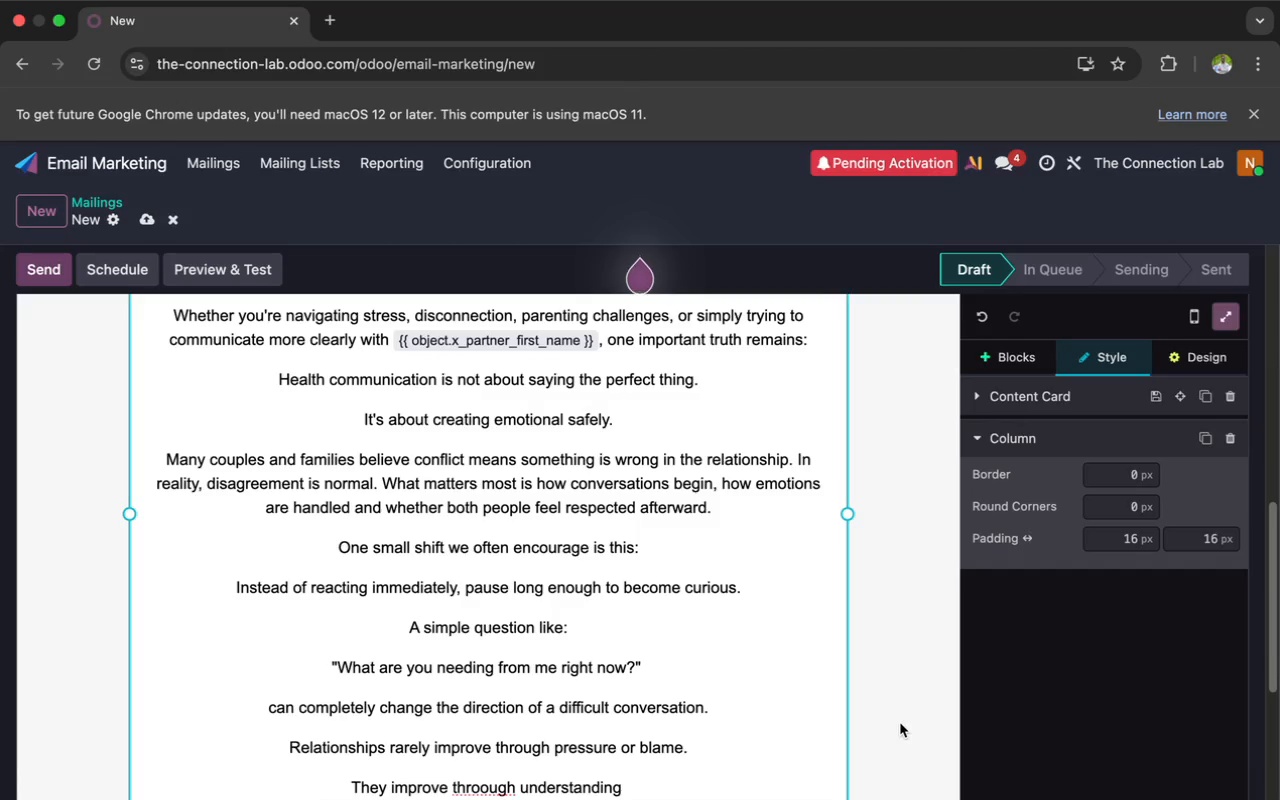 
key(Backspace)
type(, pat)
 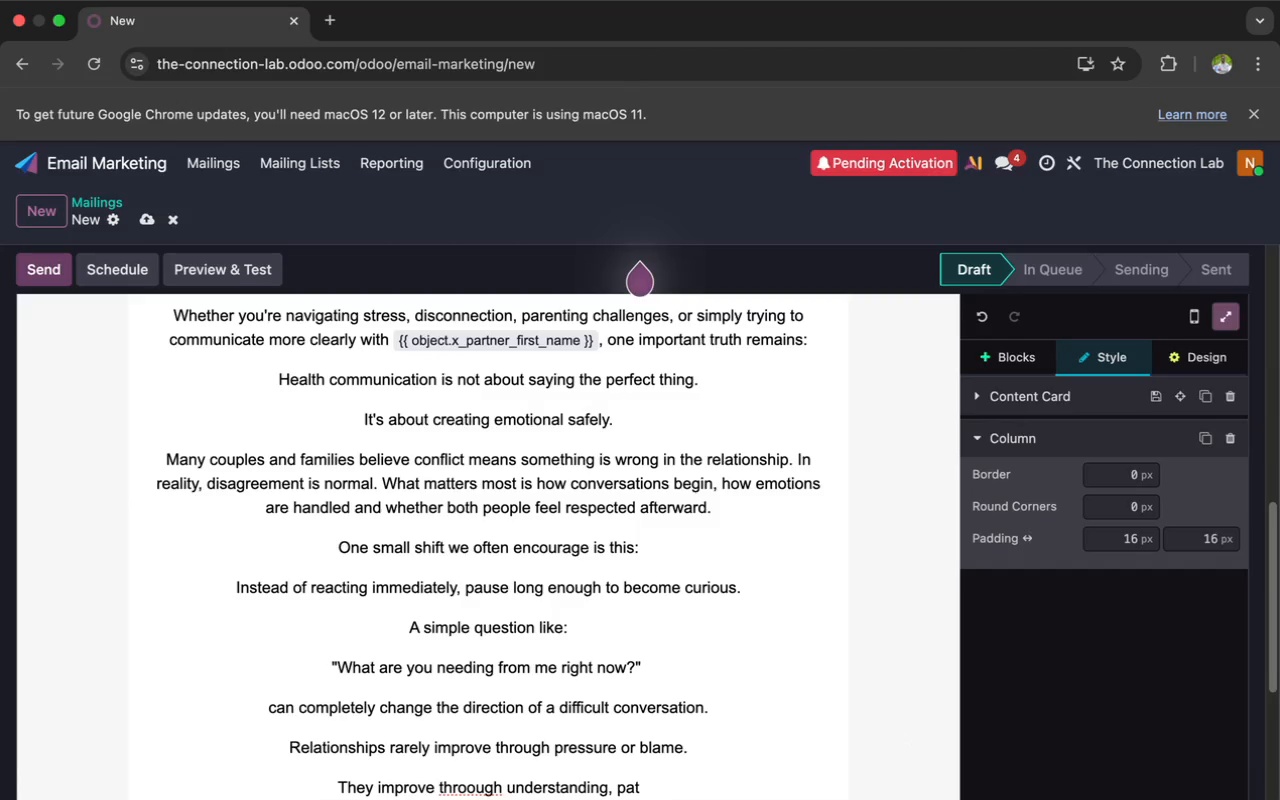 
type(ience, and inte)
 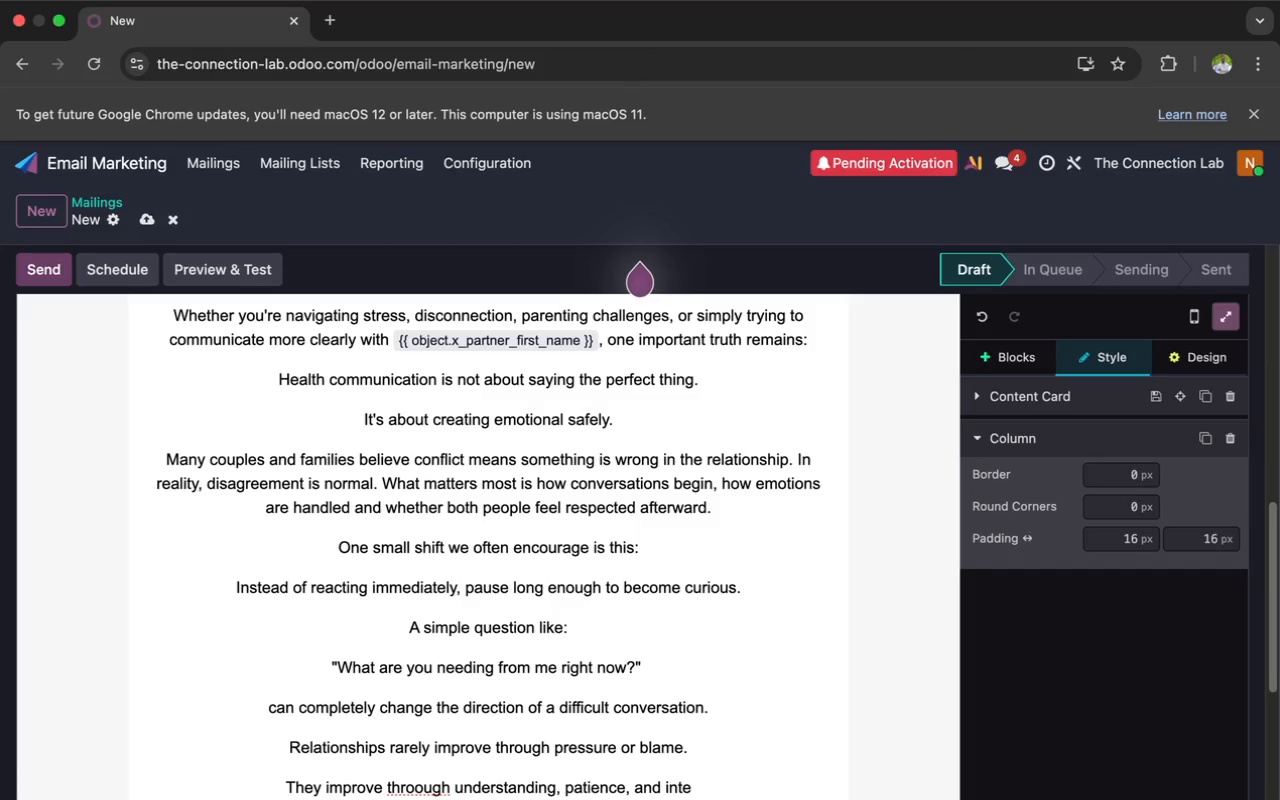 
wait(8.56)
 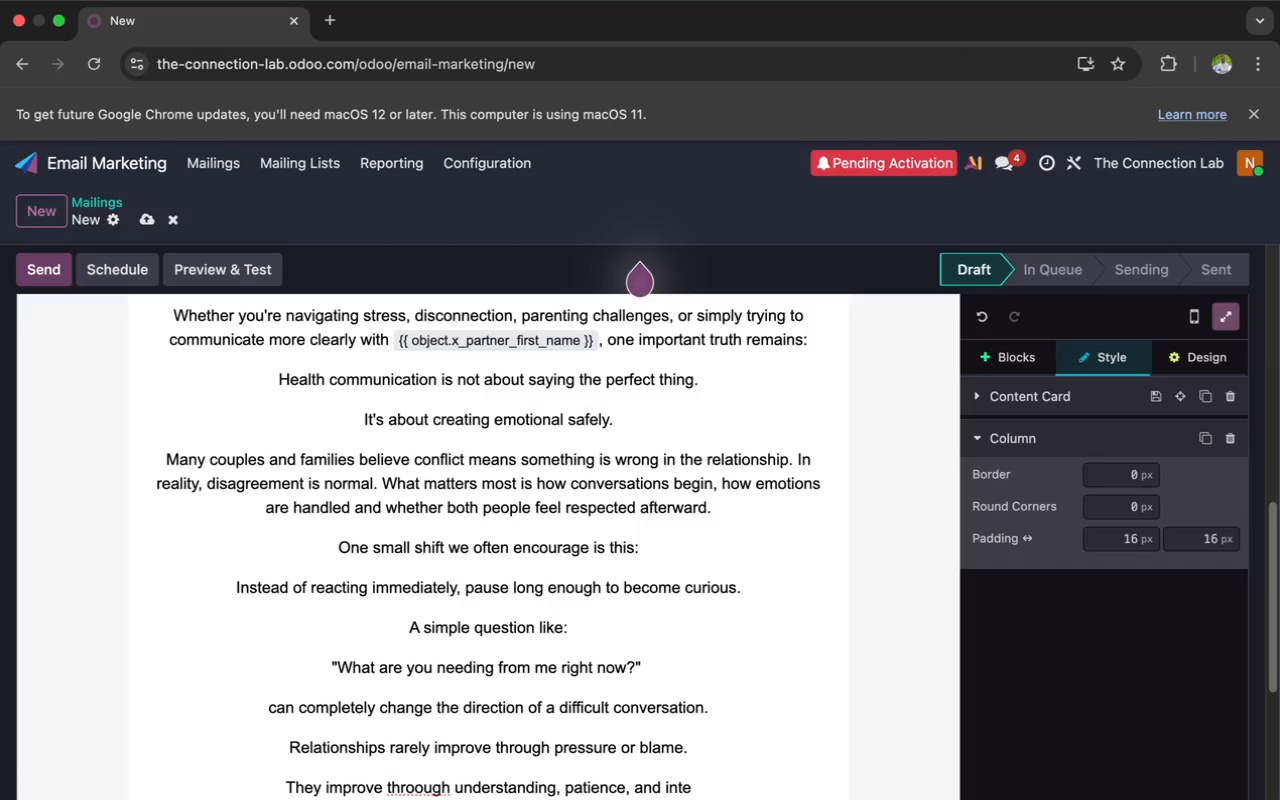 
type(ntional connection.)
 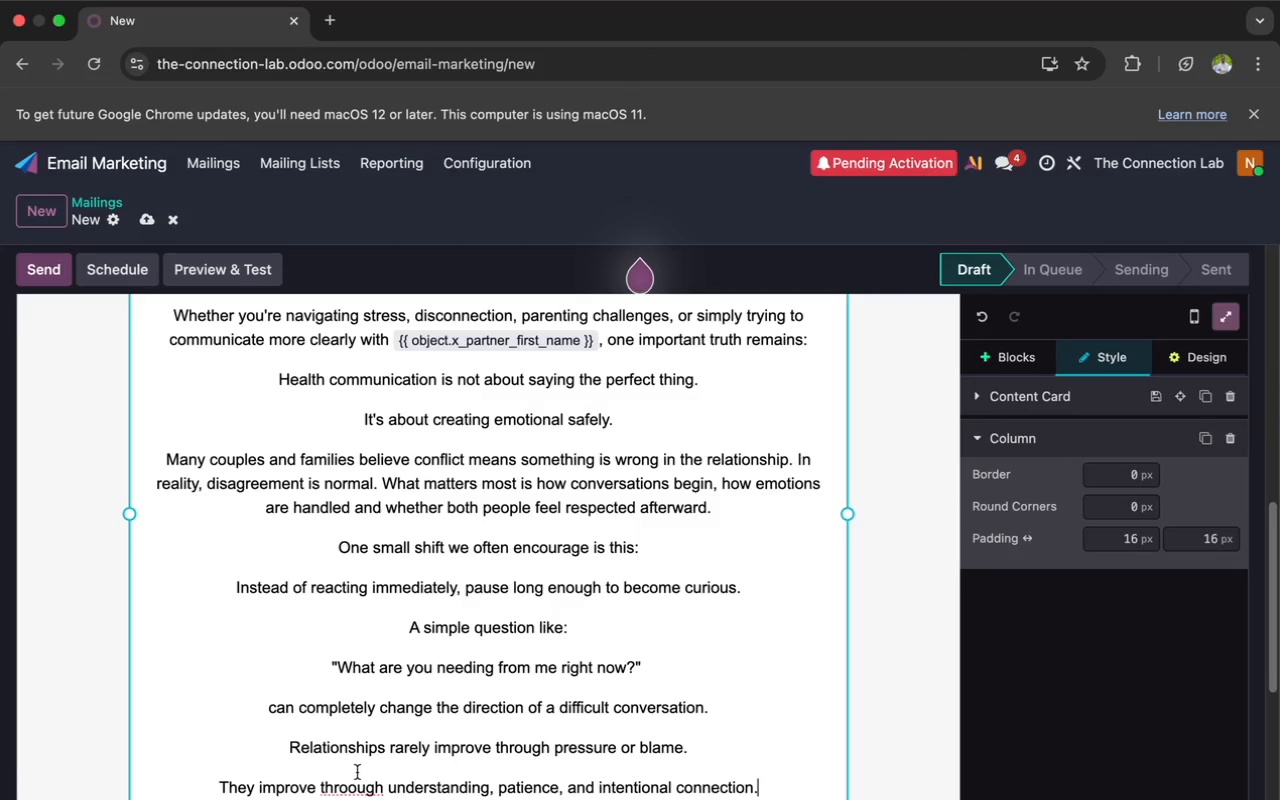 
wait(8.22)
 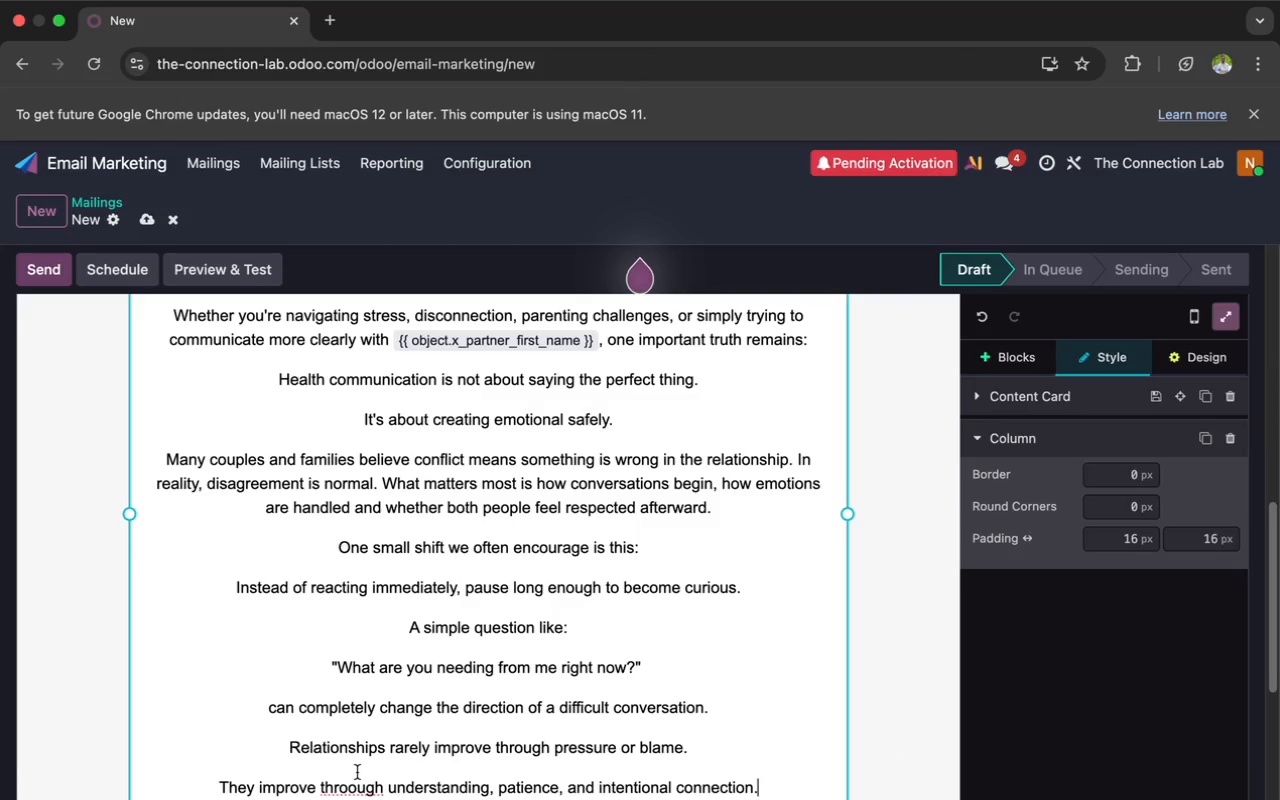 
left_click([352, 789])
 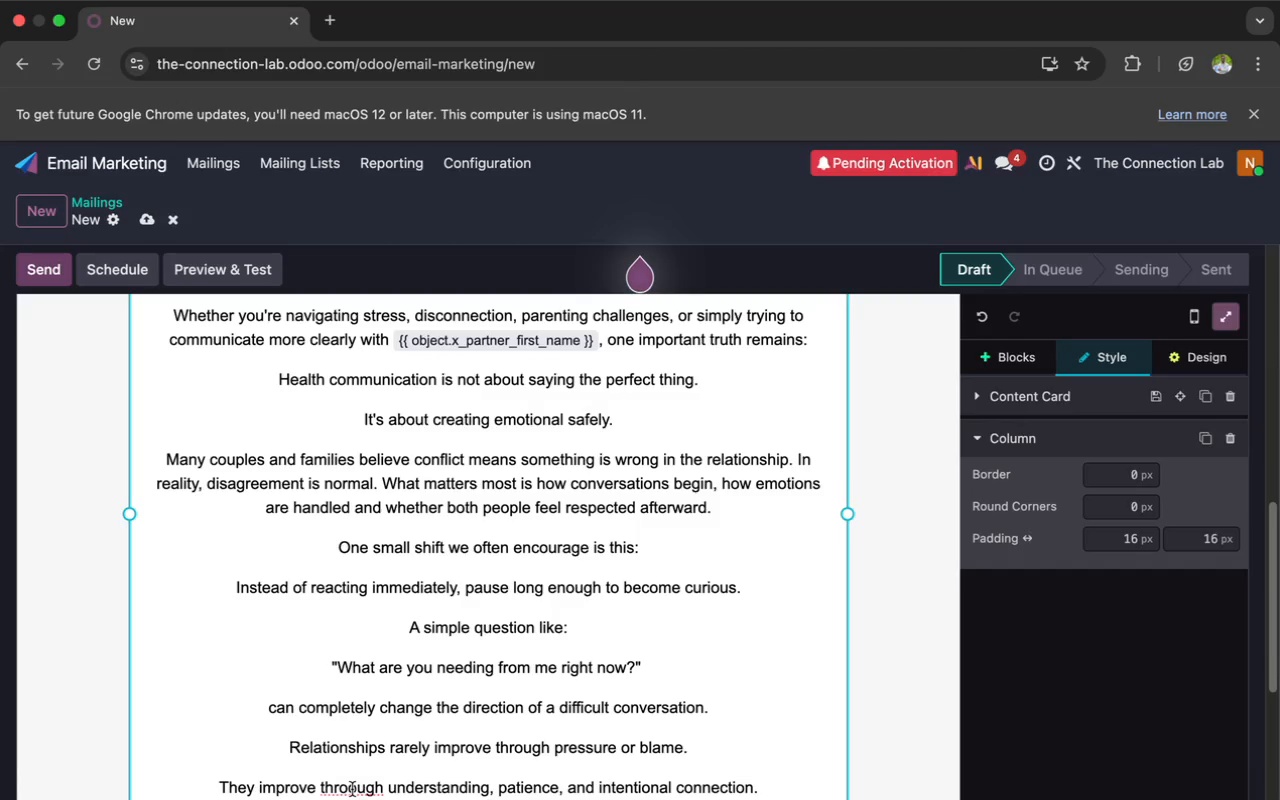 
key(Backspace)
 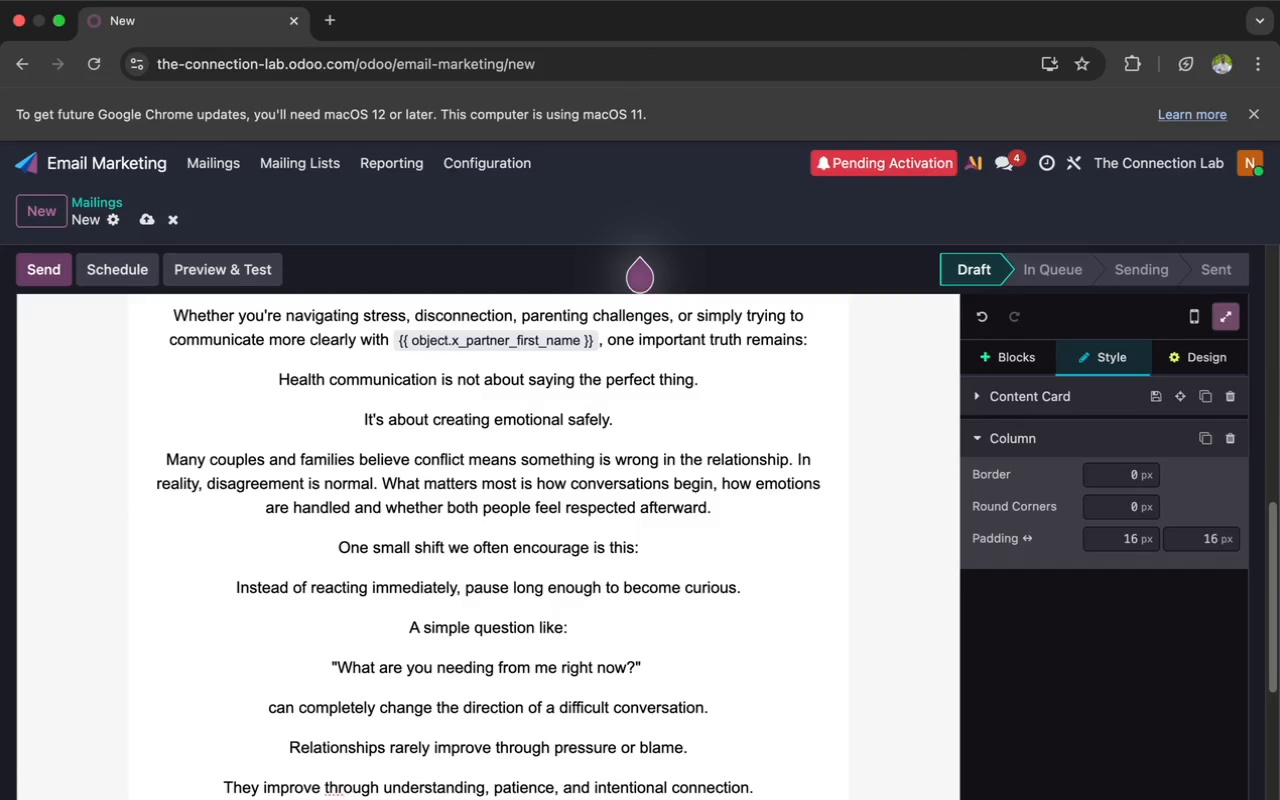 
scroll: coordinate [396, 735], scroll_direction: down, amount: 9.0
 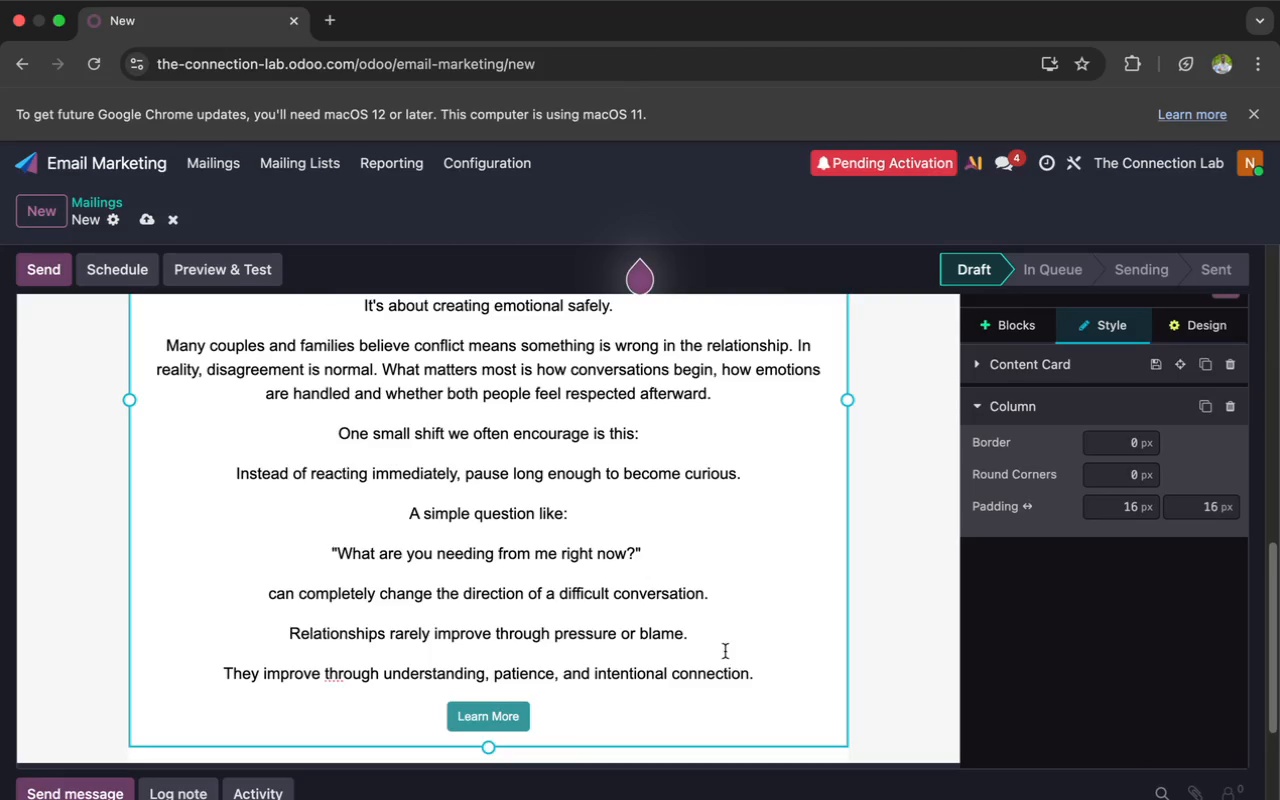 
left_click([765, 672])
 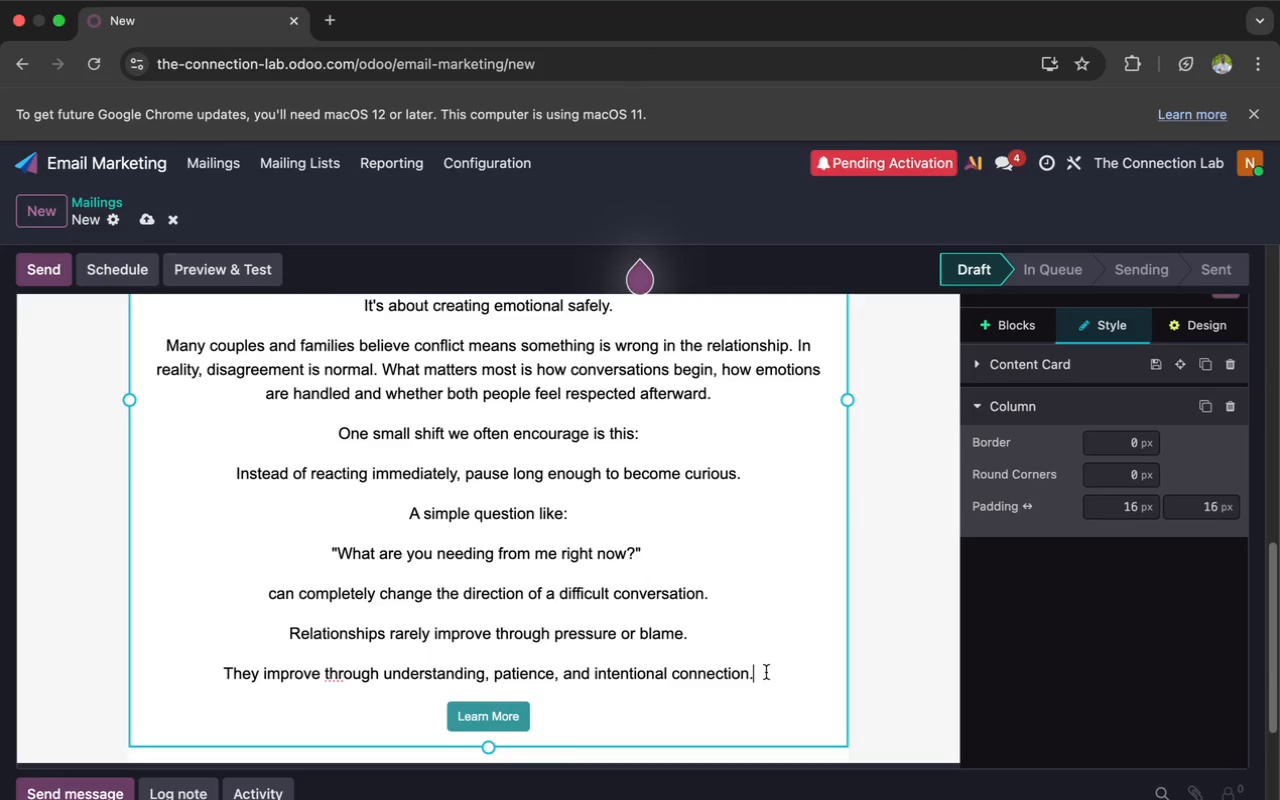 
key(Enter)
 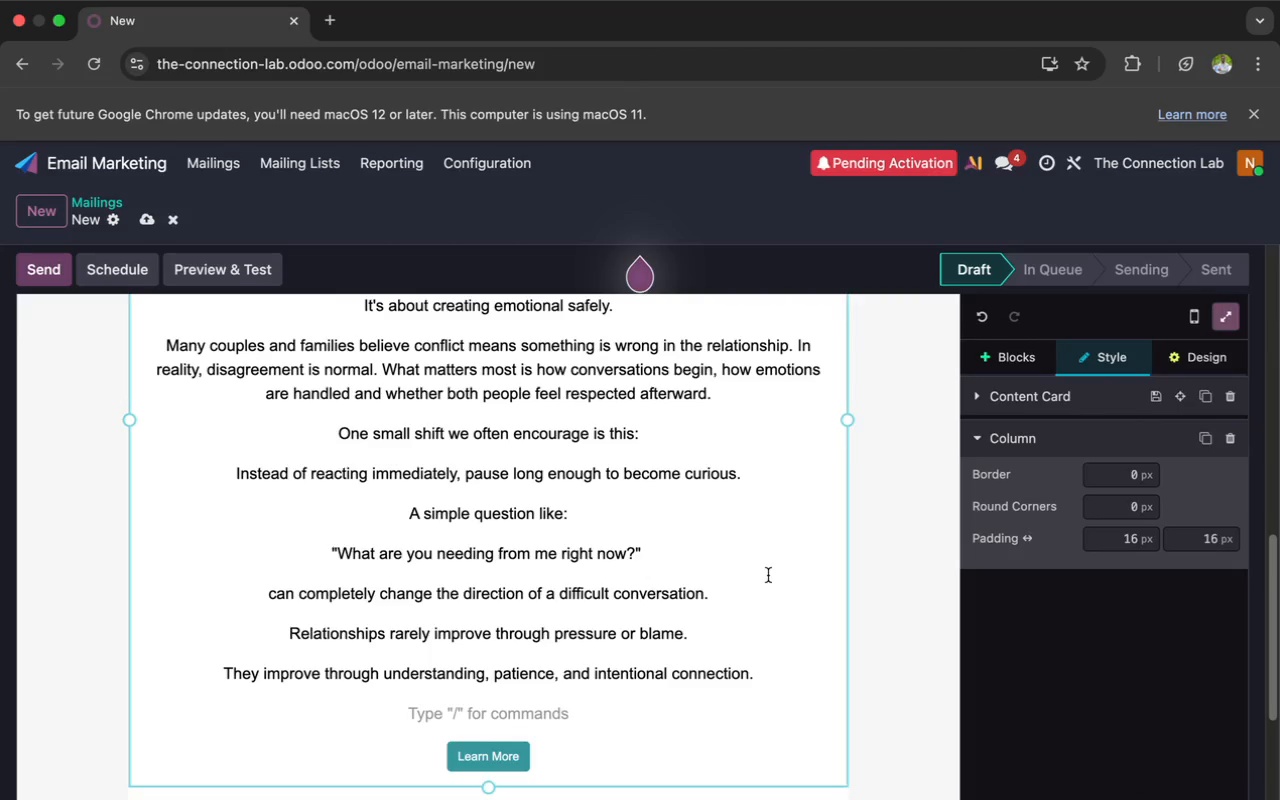 
wait(8.78)
 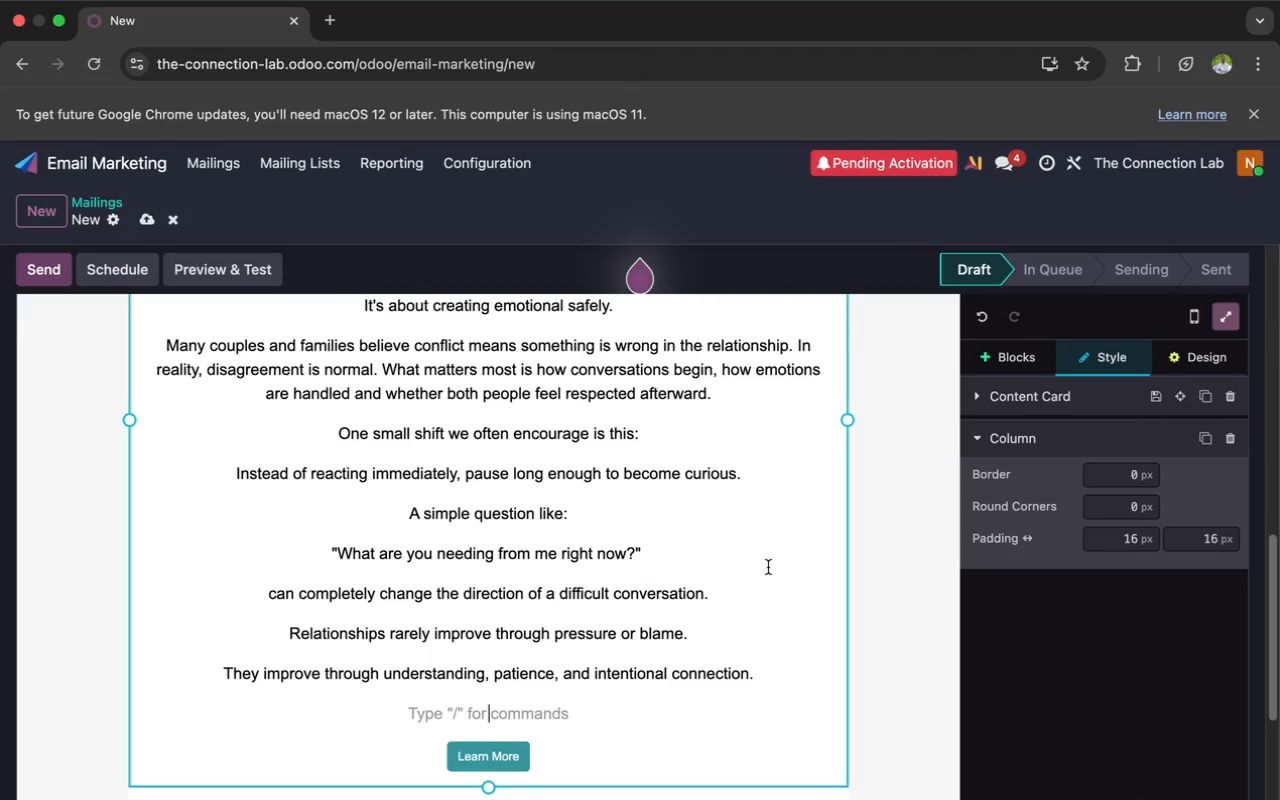 
type(At The Conne)
 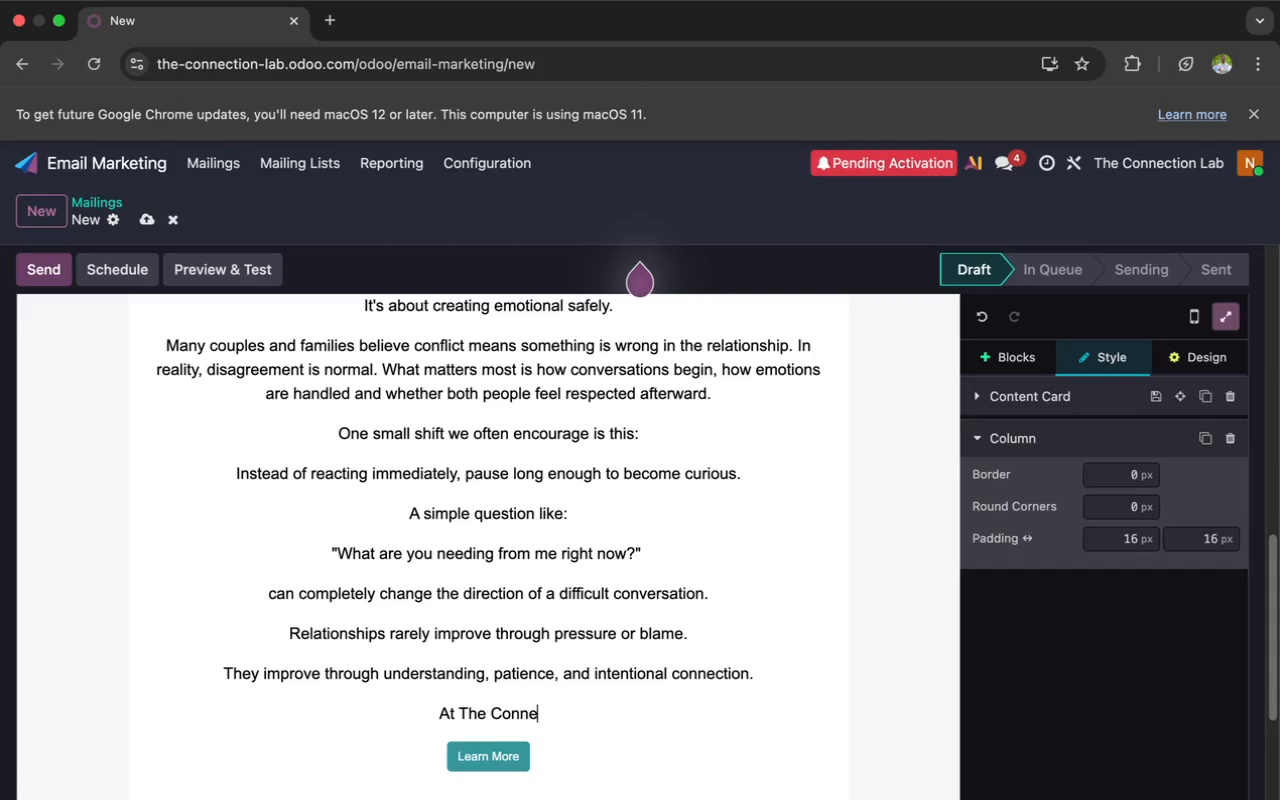 
type(ction Lab, we )
 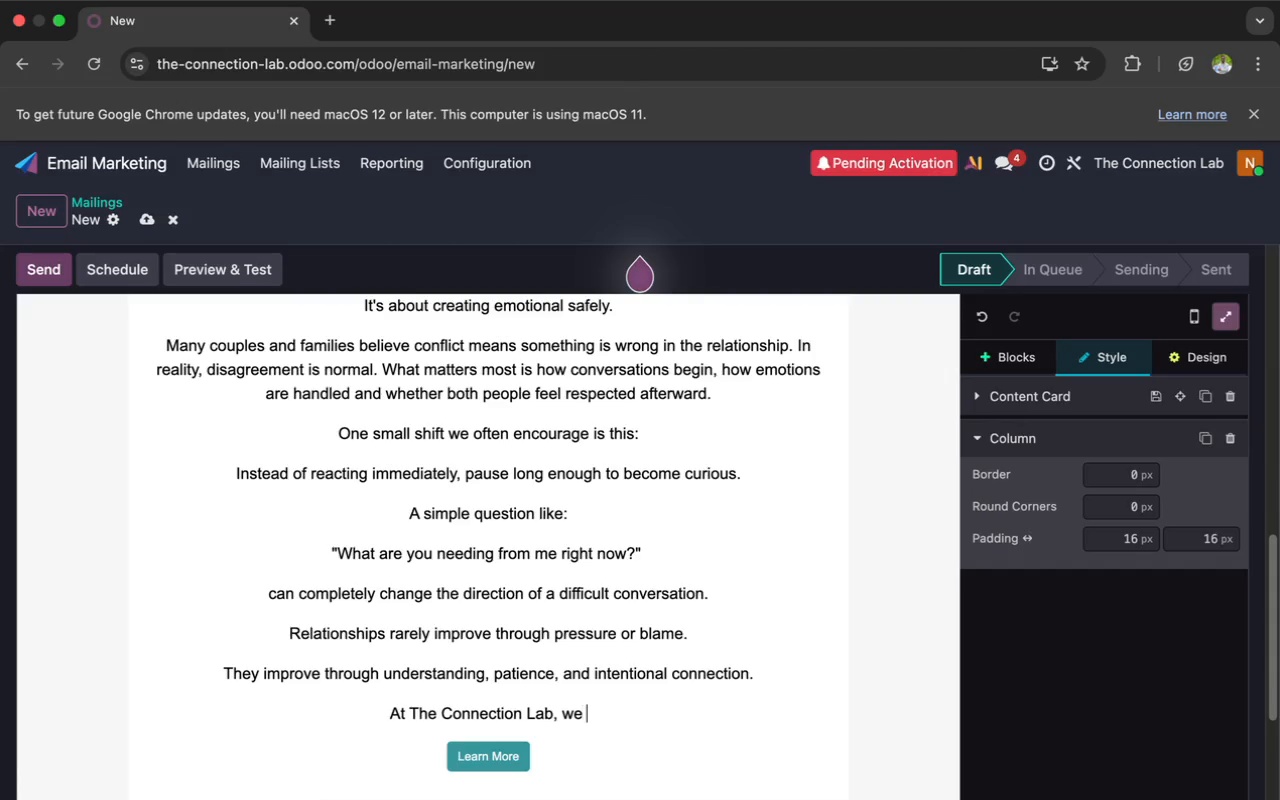 
type(believe mea)
 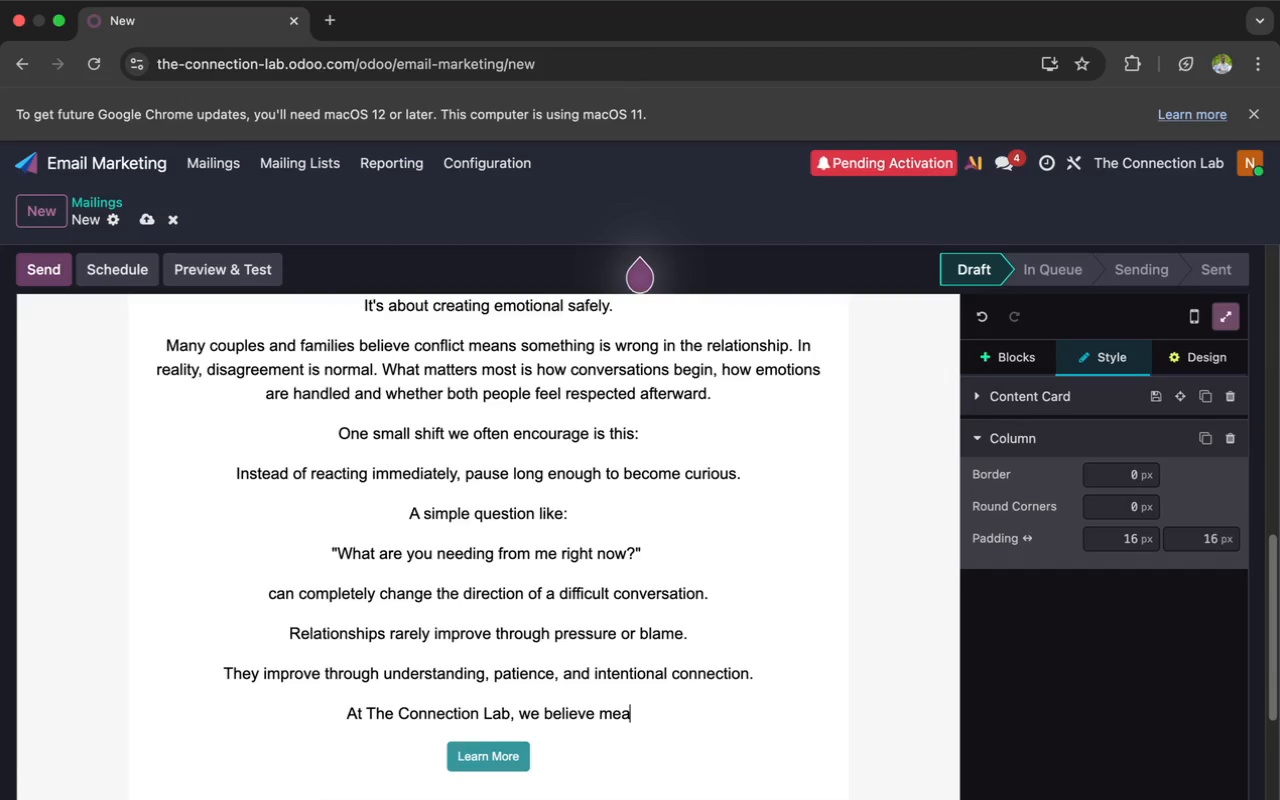 
type(nin)
 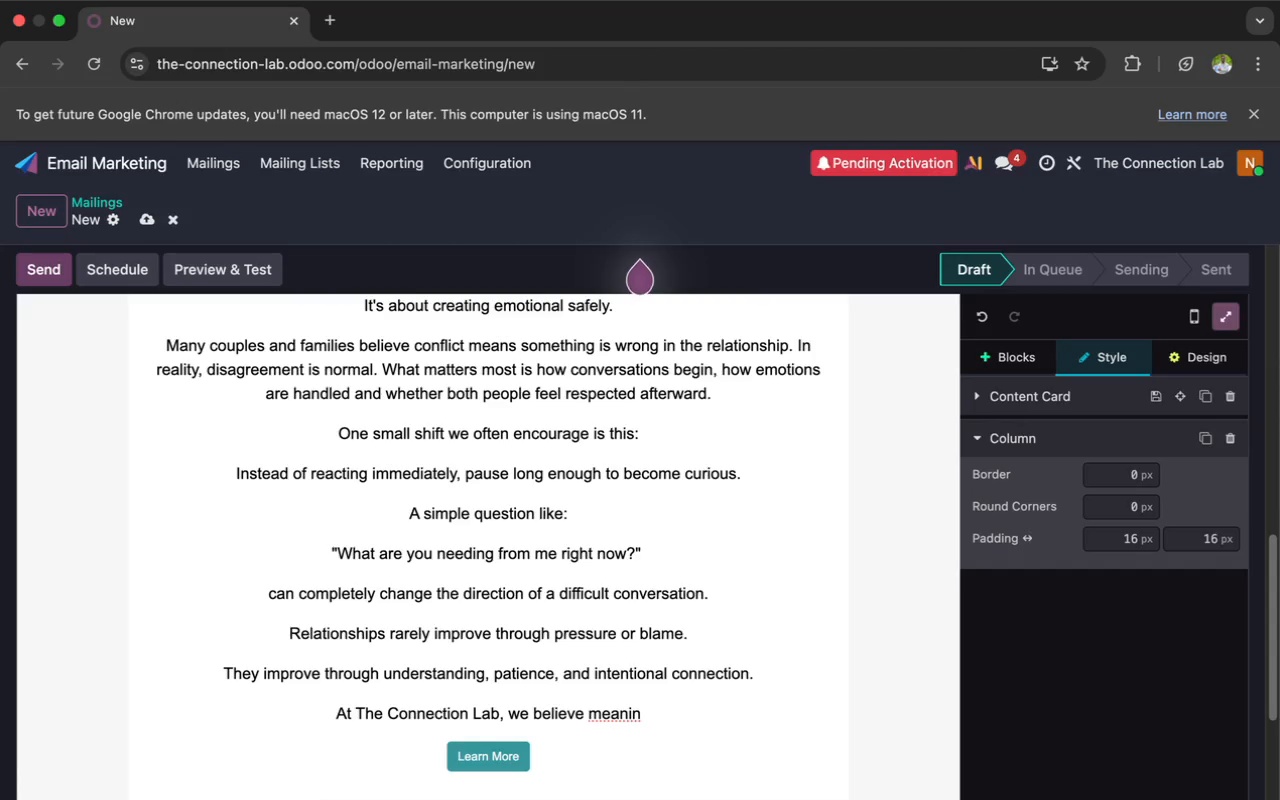 
type(gful)
 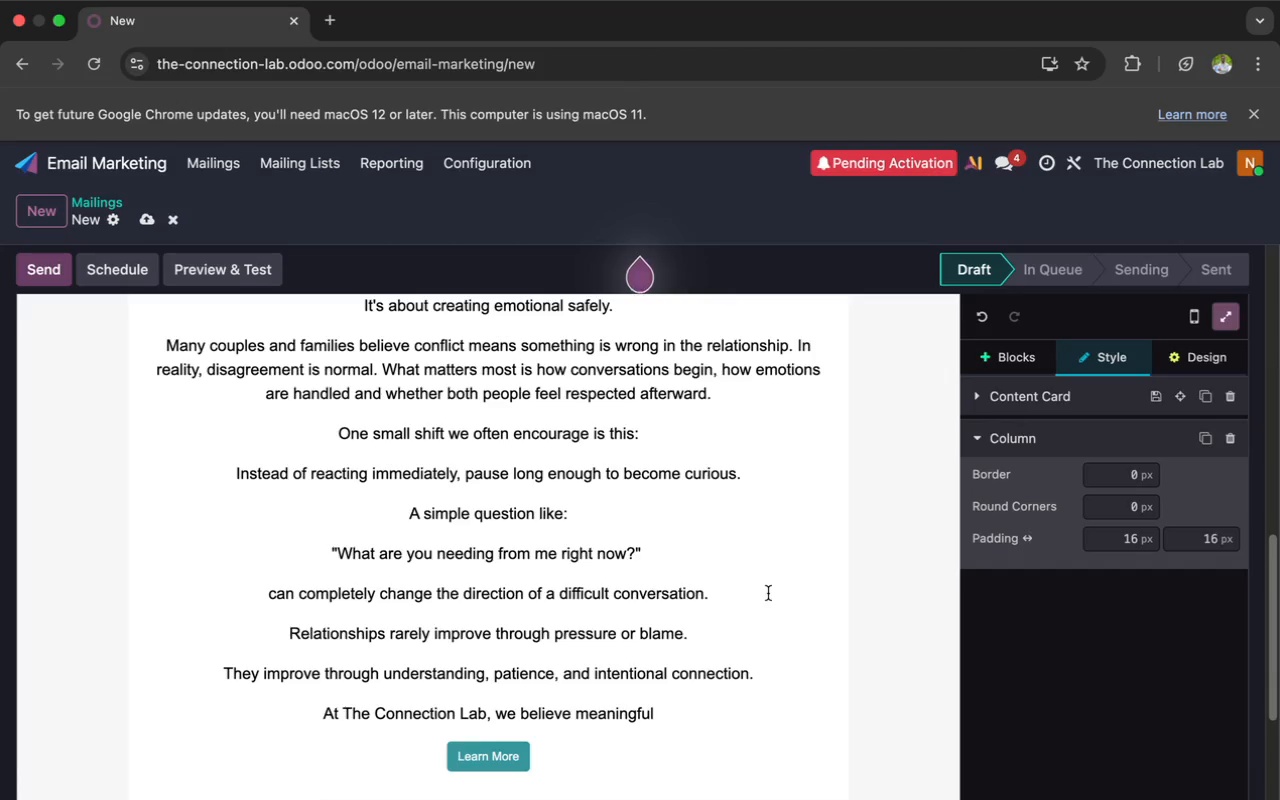 
type( gro)
 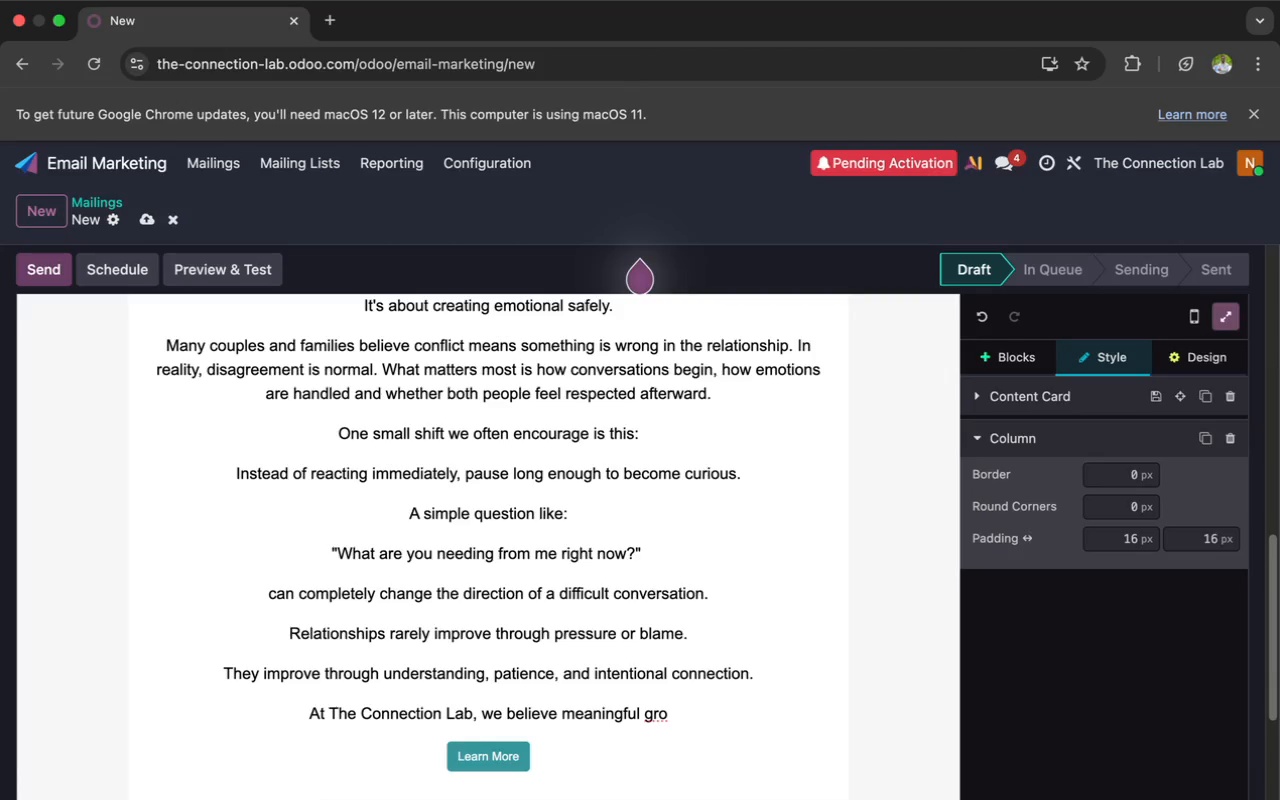 
type(wth happens one )
 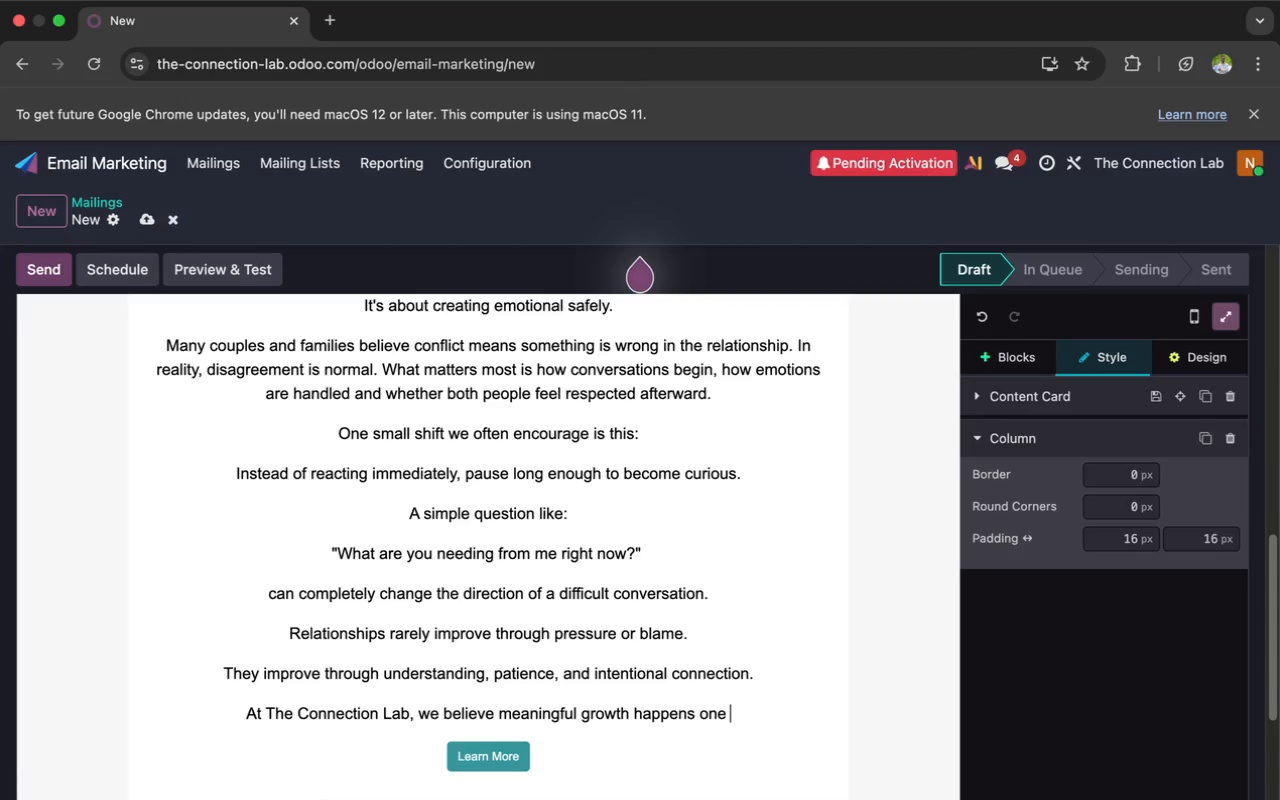 
type(conversation)
 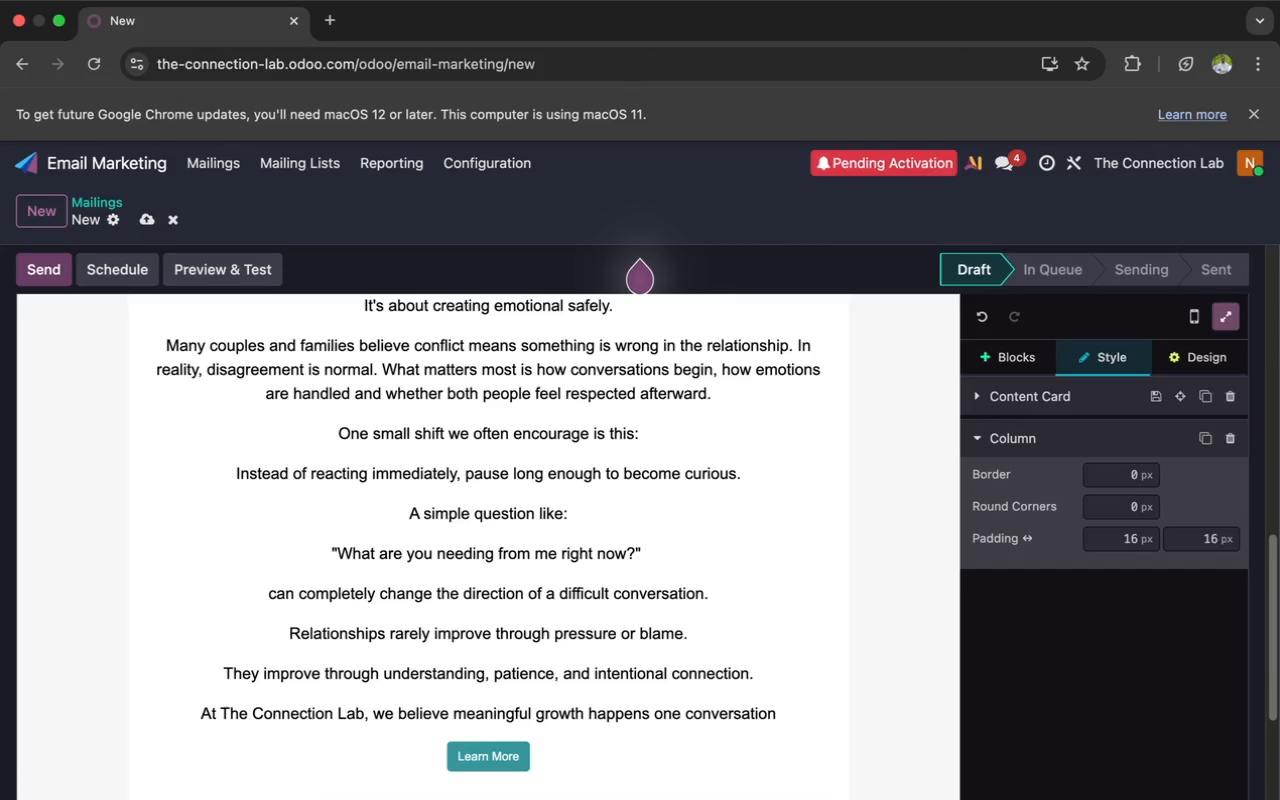 
type( at a)
 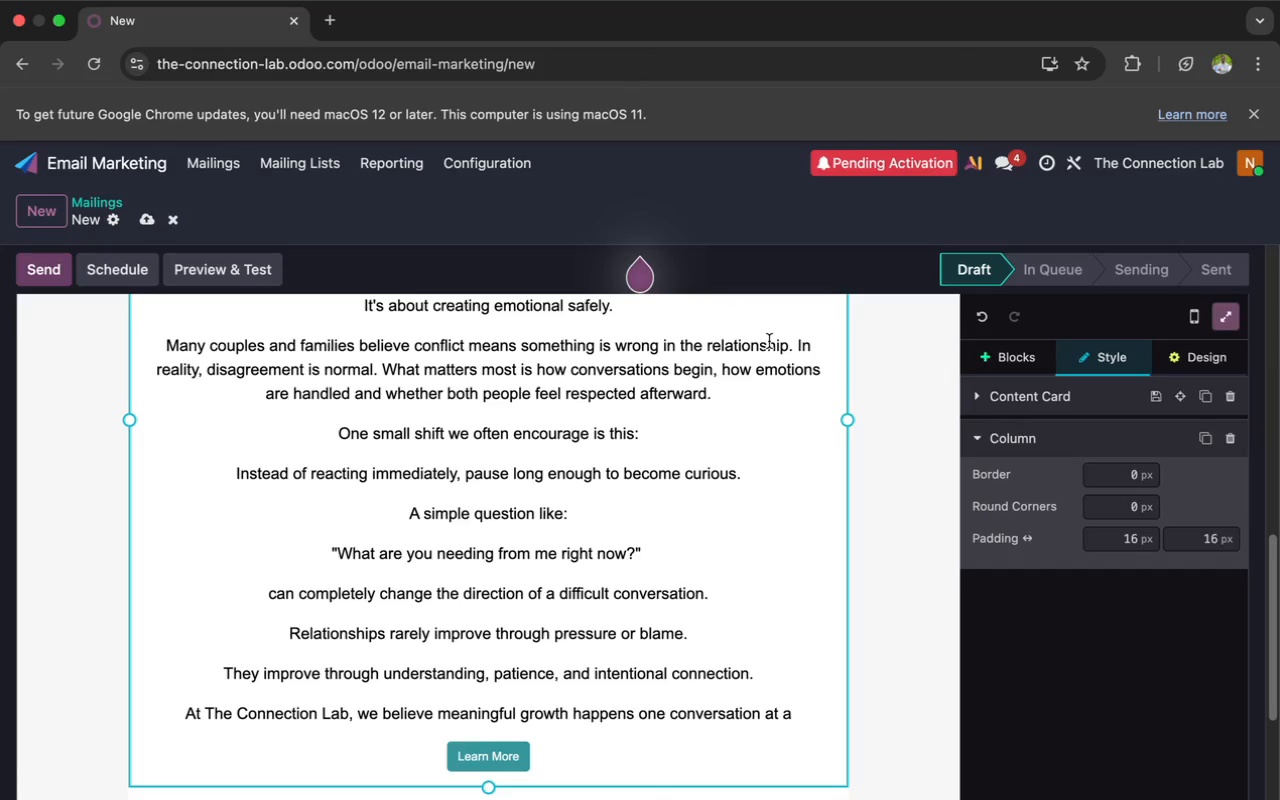 
type( time and every relationship can learn heal)
 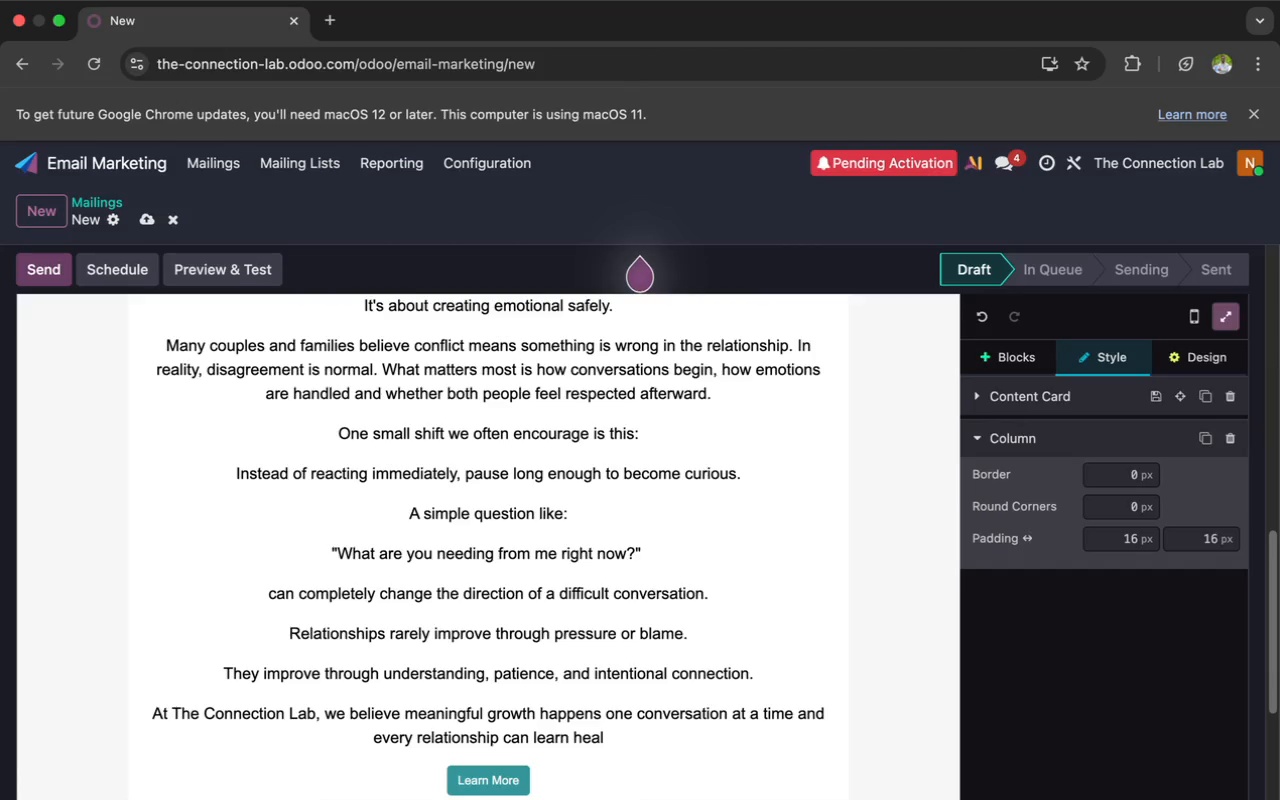 
type(thier pattern)
 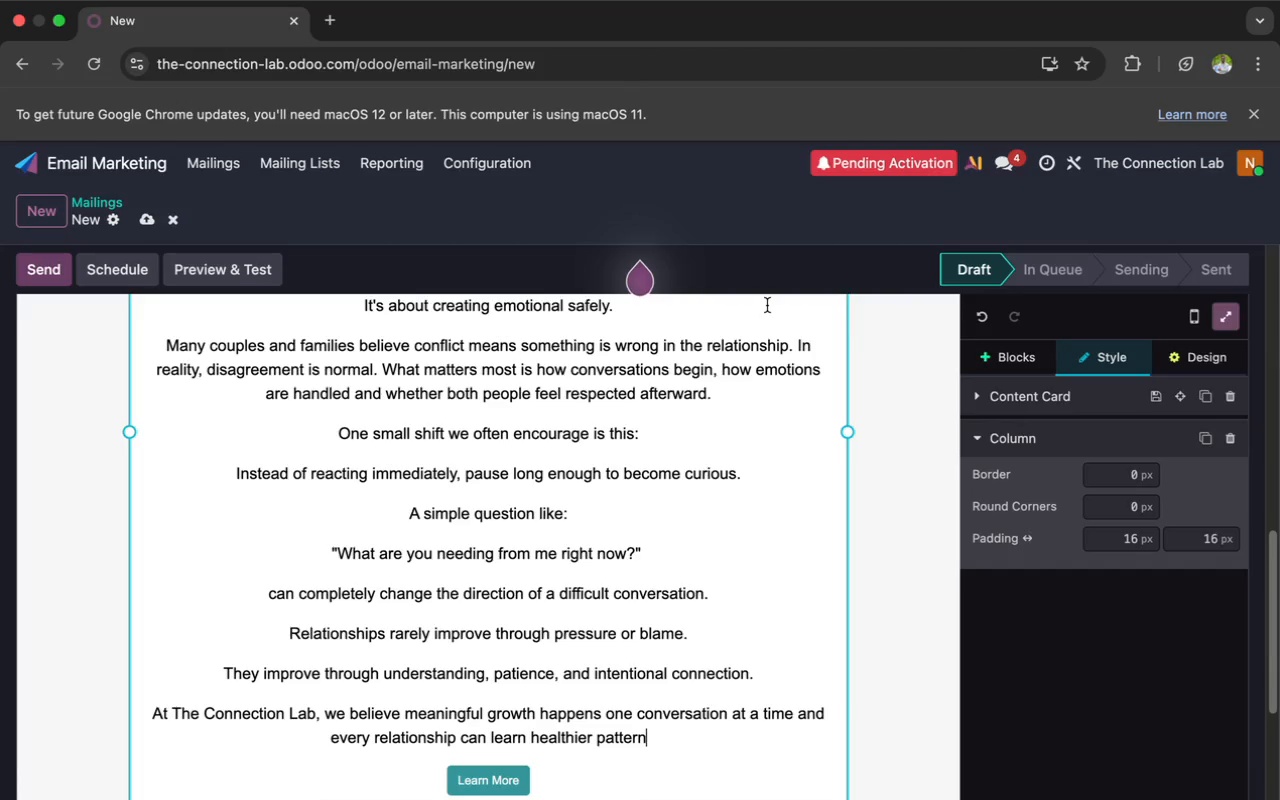 
type(s with support and guidance)
 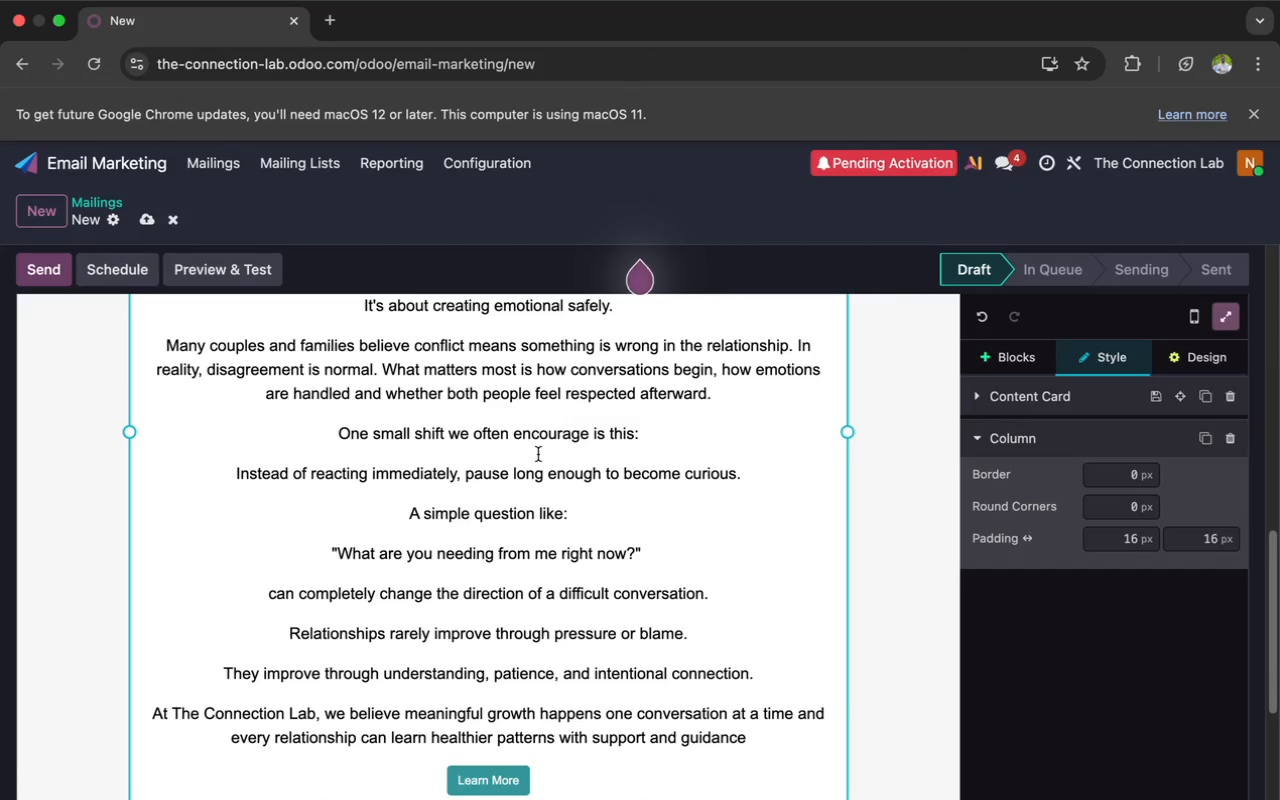 
wait(5.65)
 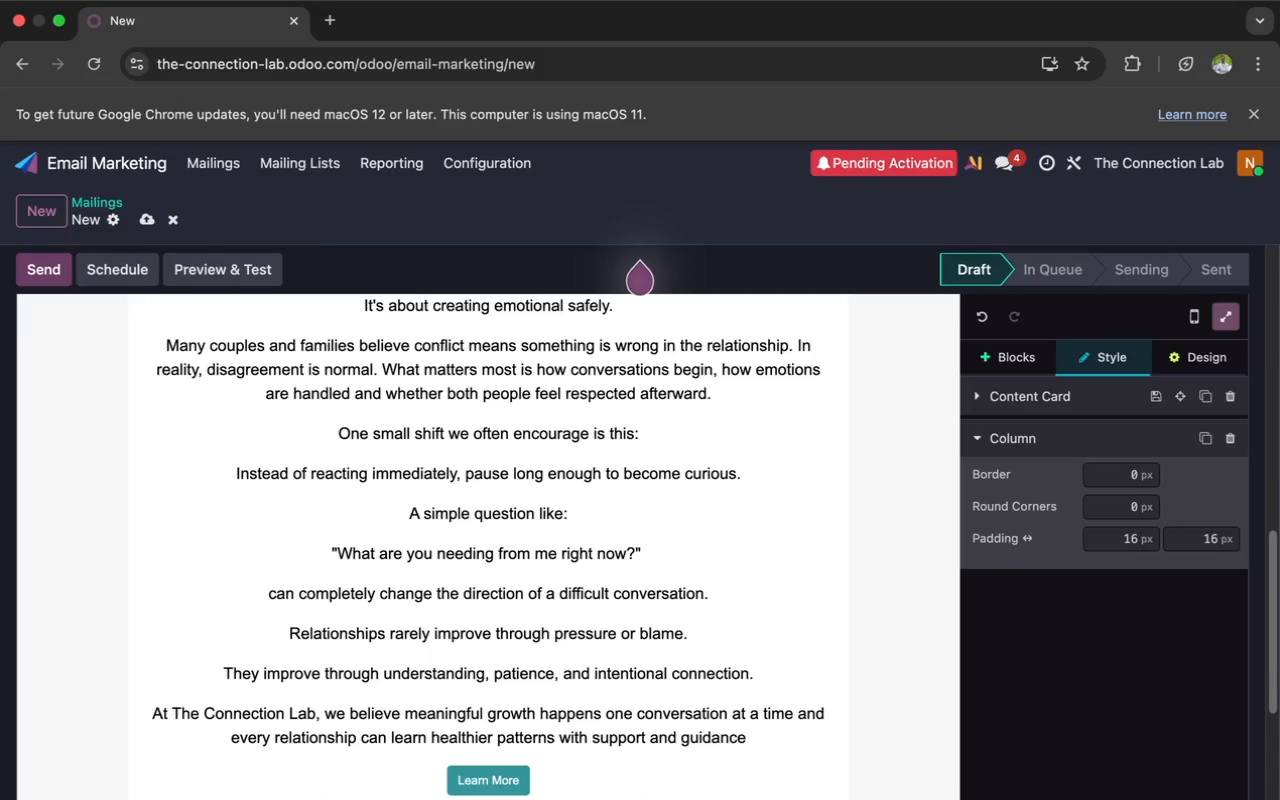 
left_click([517, 774])
 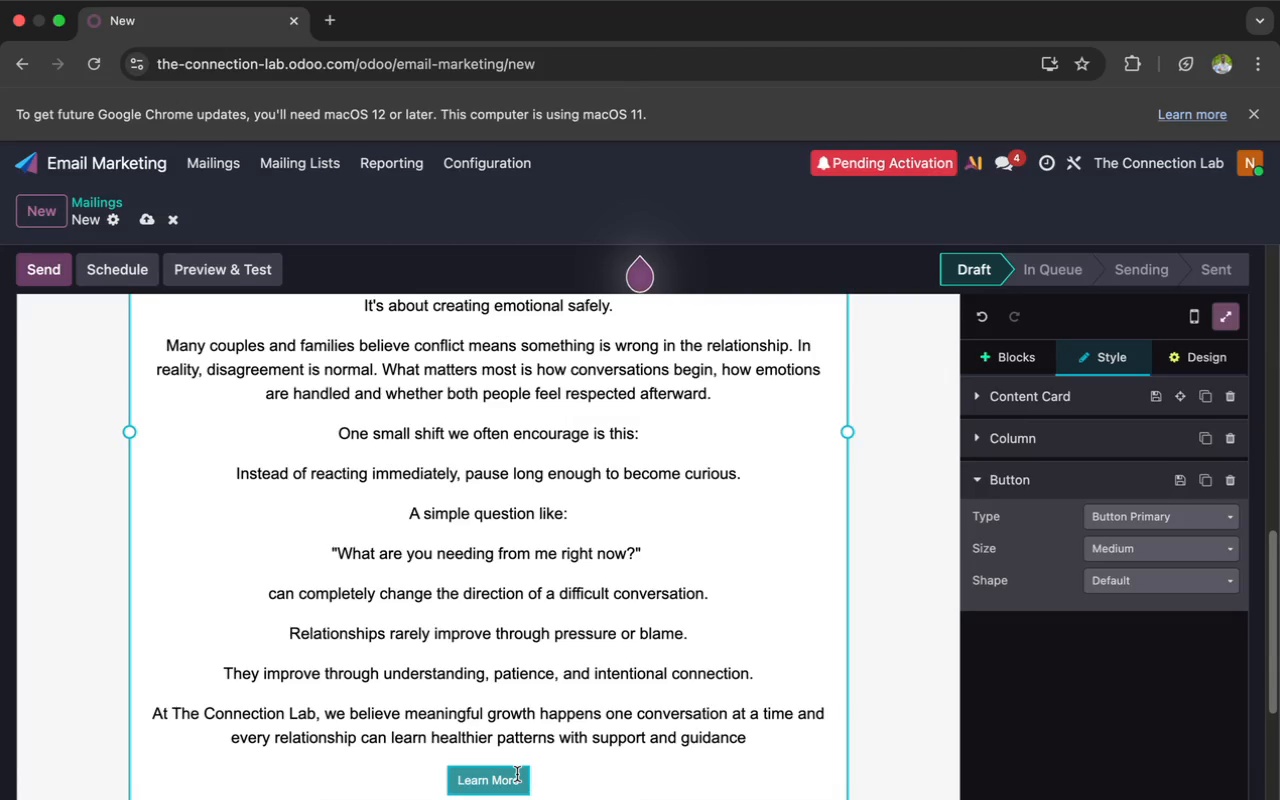 
scroll: coordinate [517, 774], scroll_direction: down, amount: 5.0
 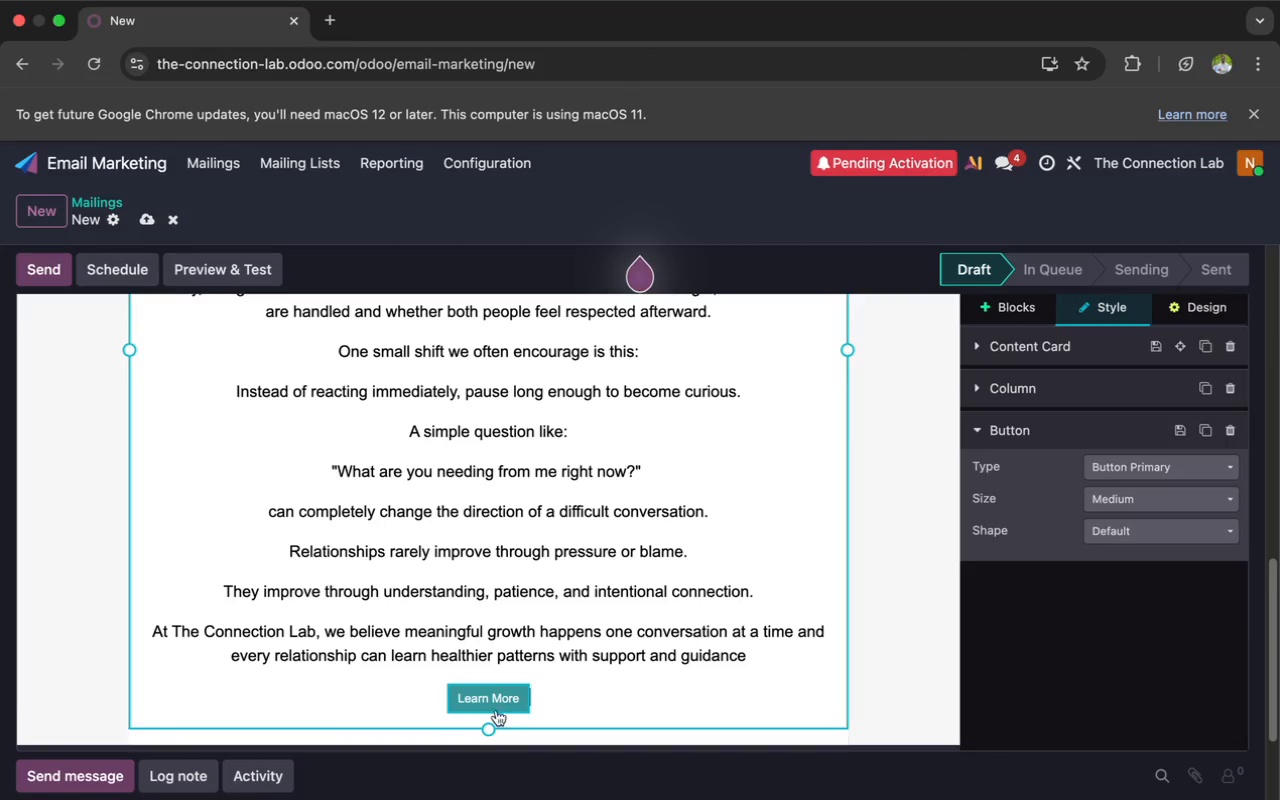 
left_click([496, 705])
 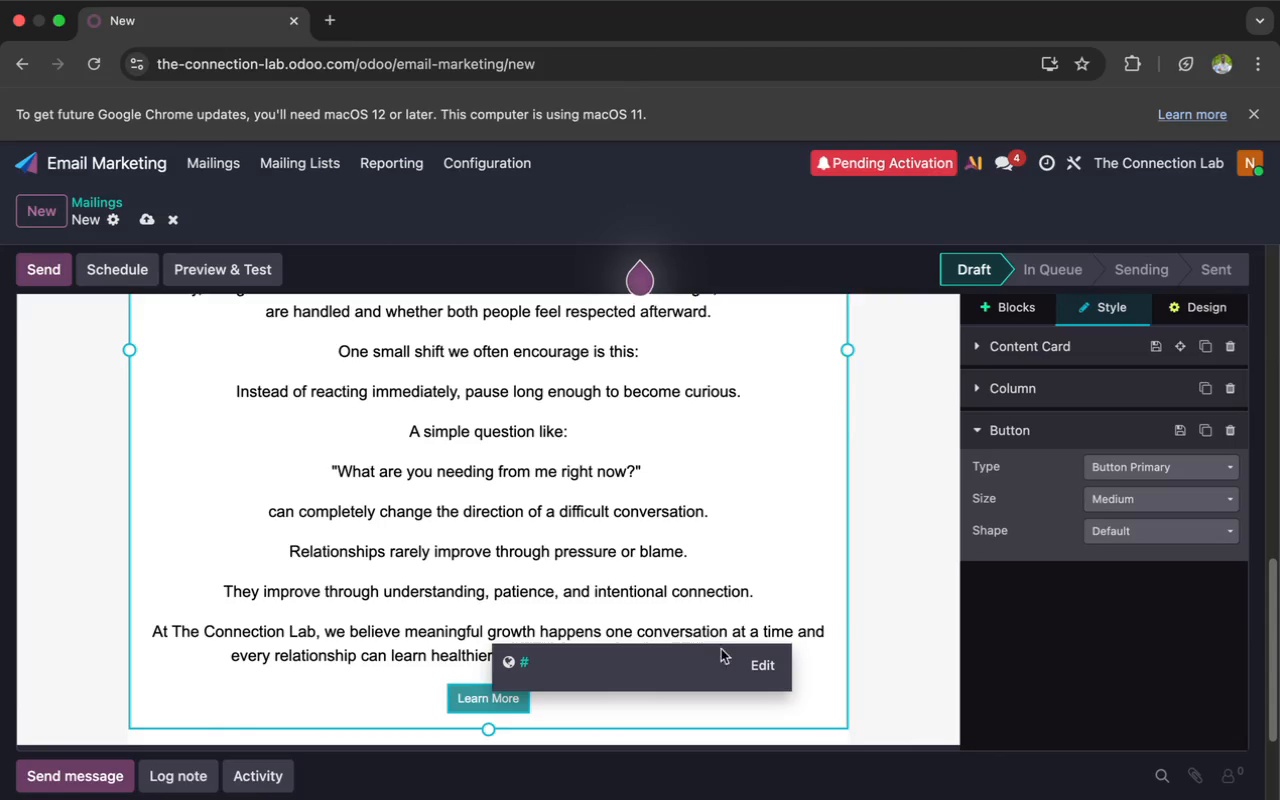 
left_click([758, 659])
 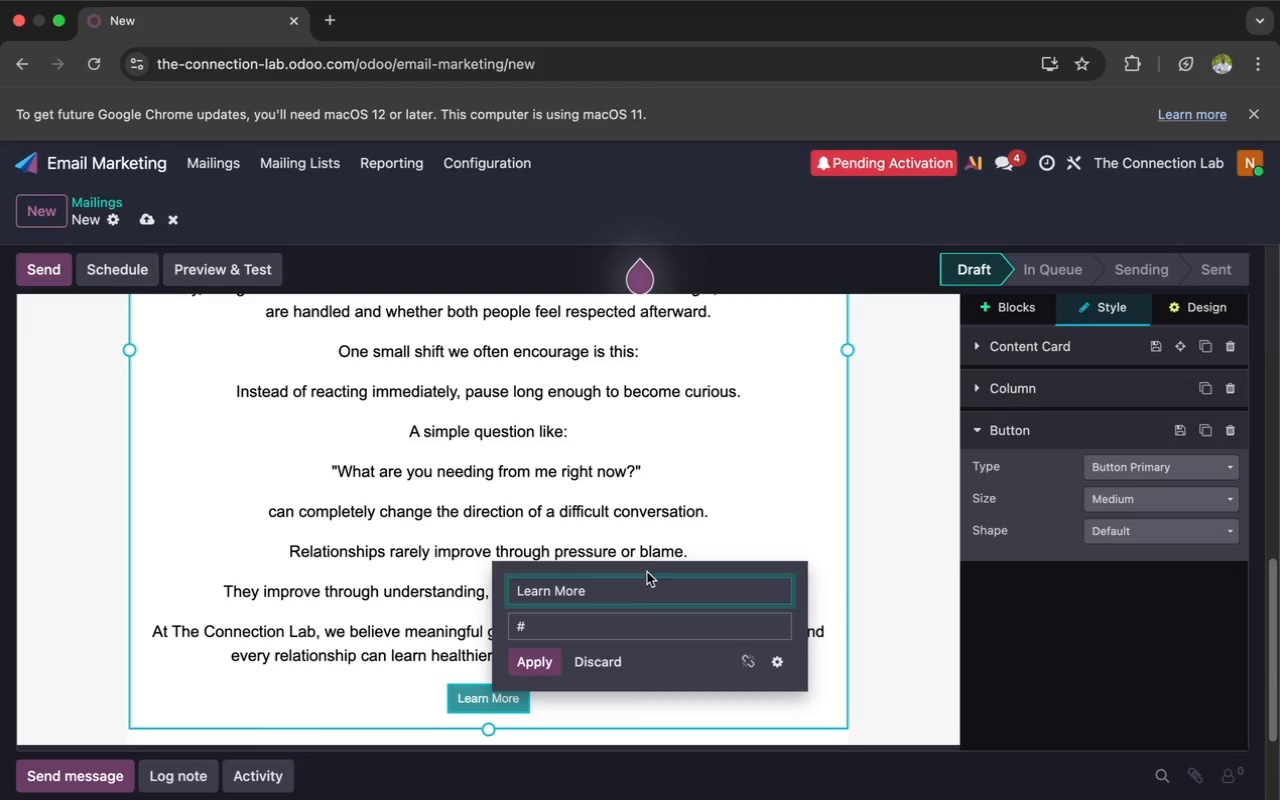 
left_click([631, 583])
 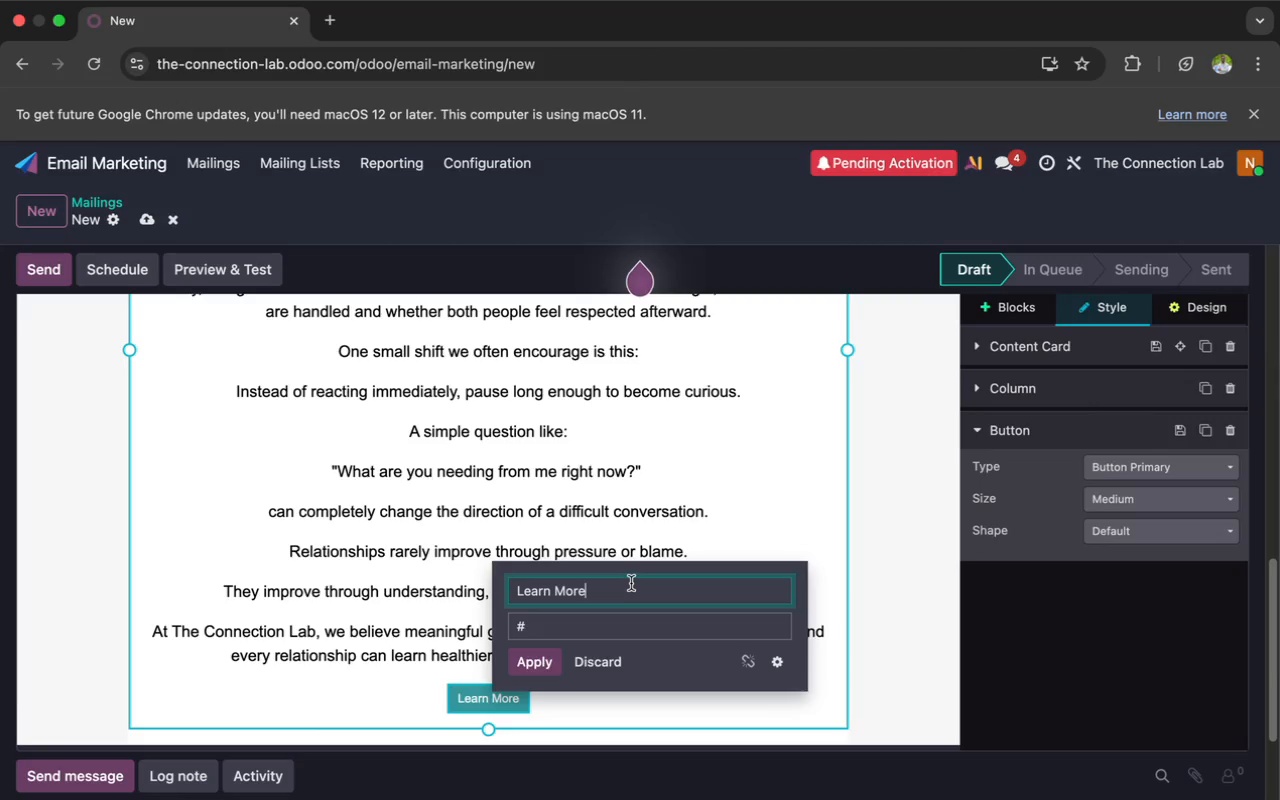 
key(Backspace)
 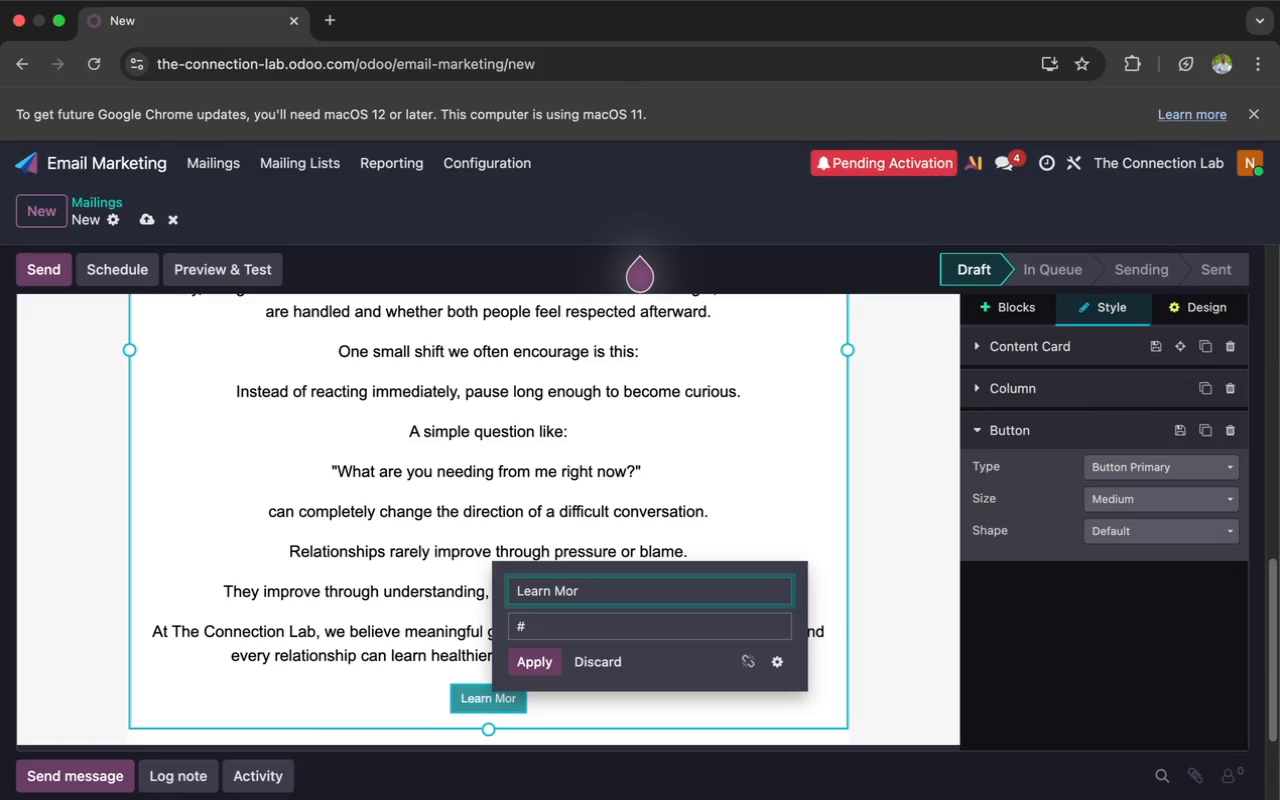 
key(Backspace)
 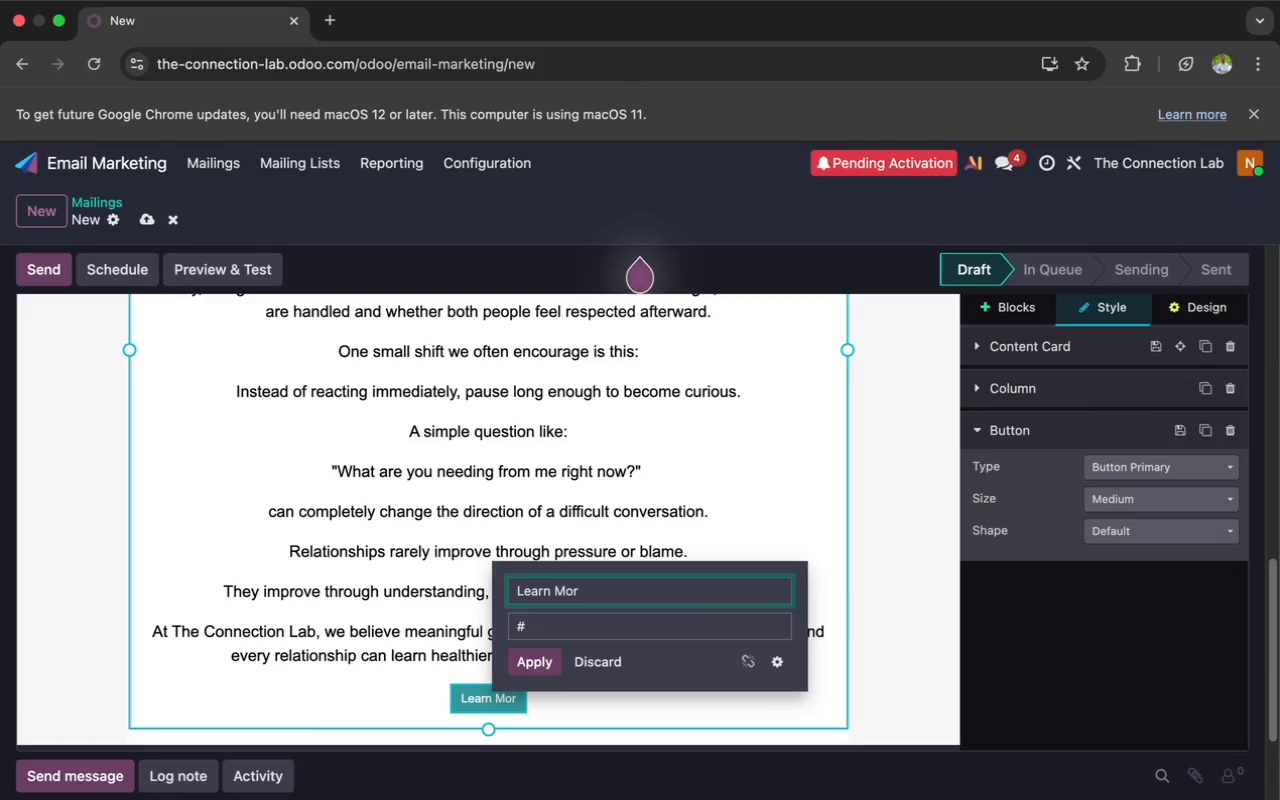 
key(Backspace)
 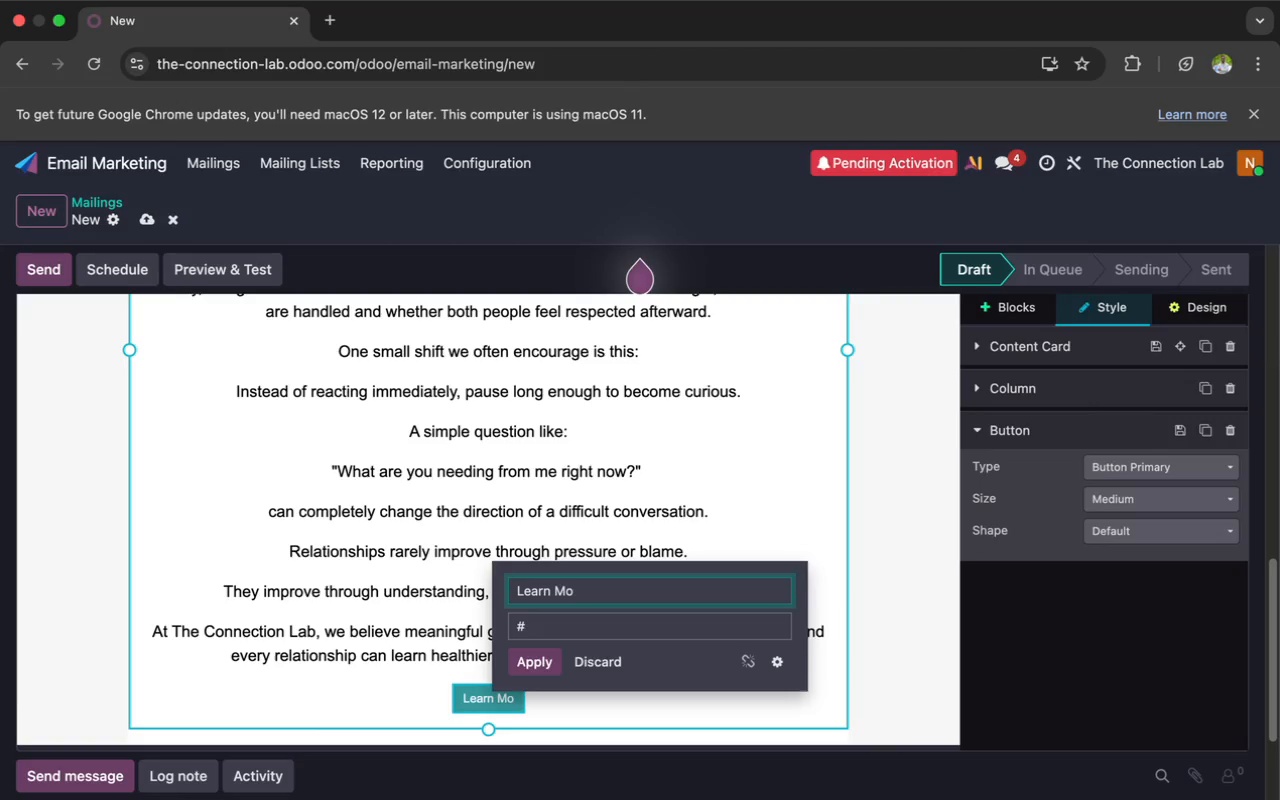 
key(Backspace)
 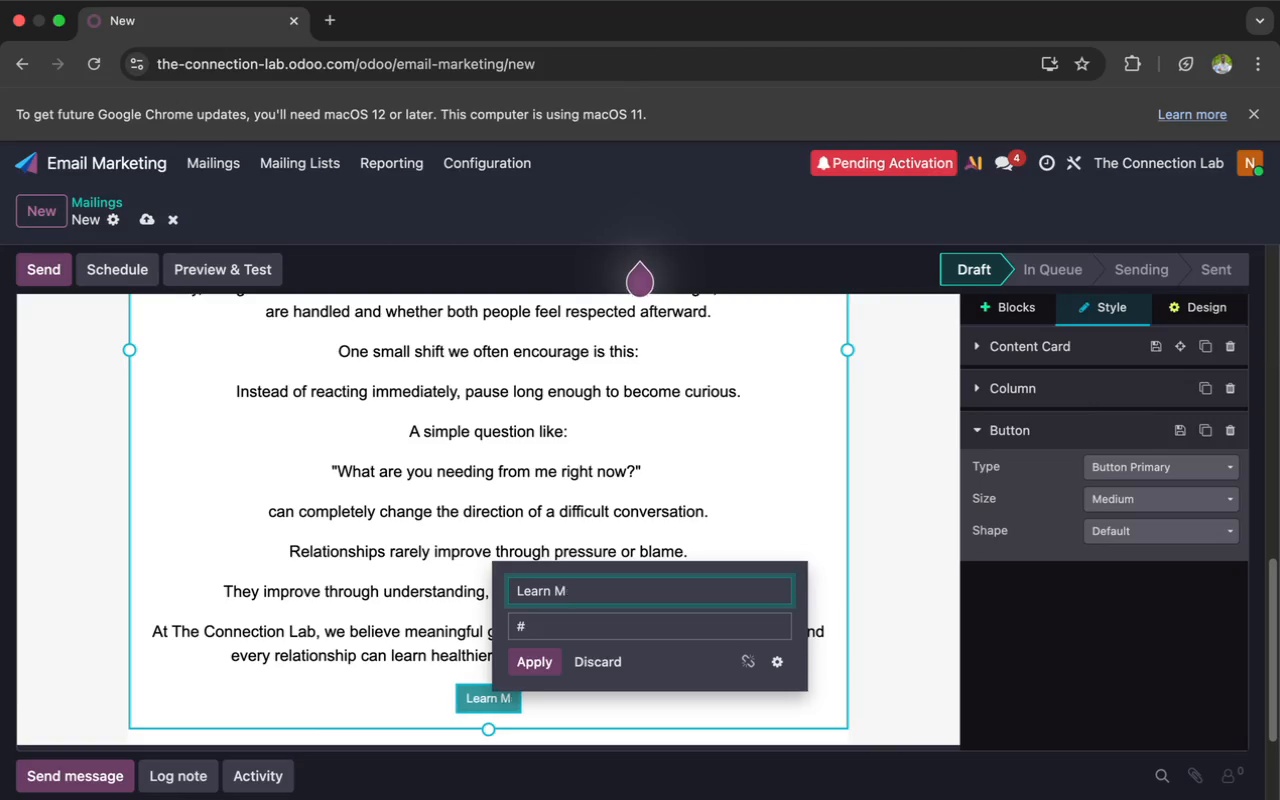 
key(Backspace)
 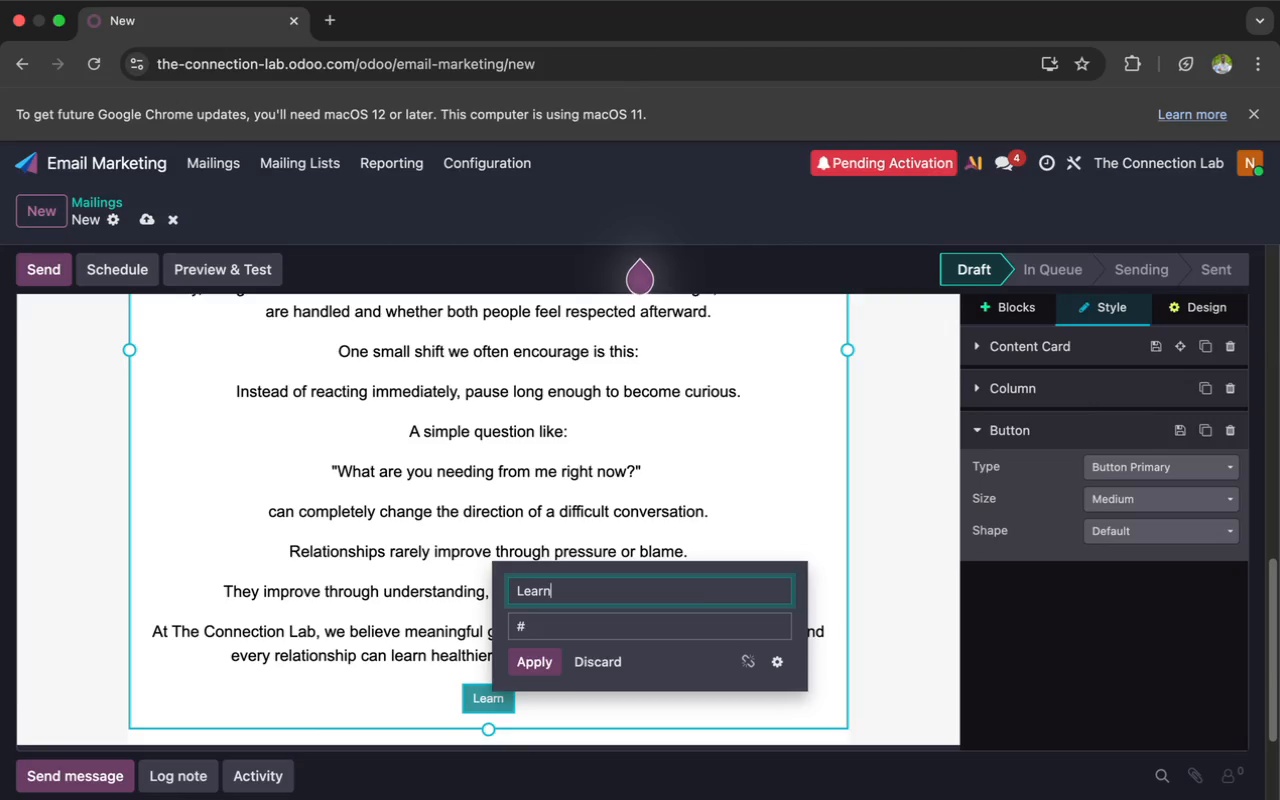 
key(Backspace)
 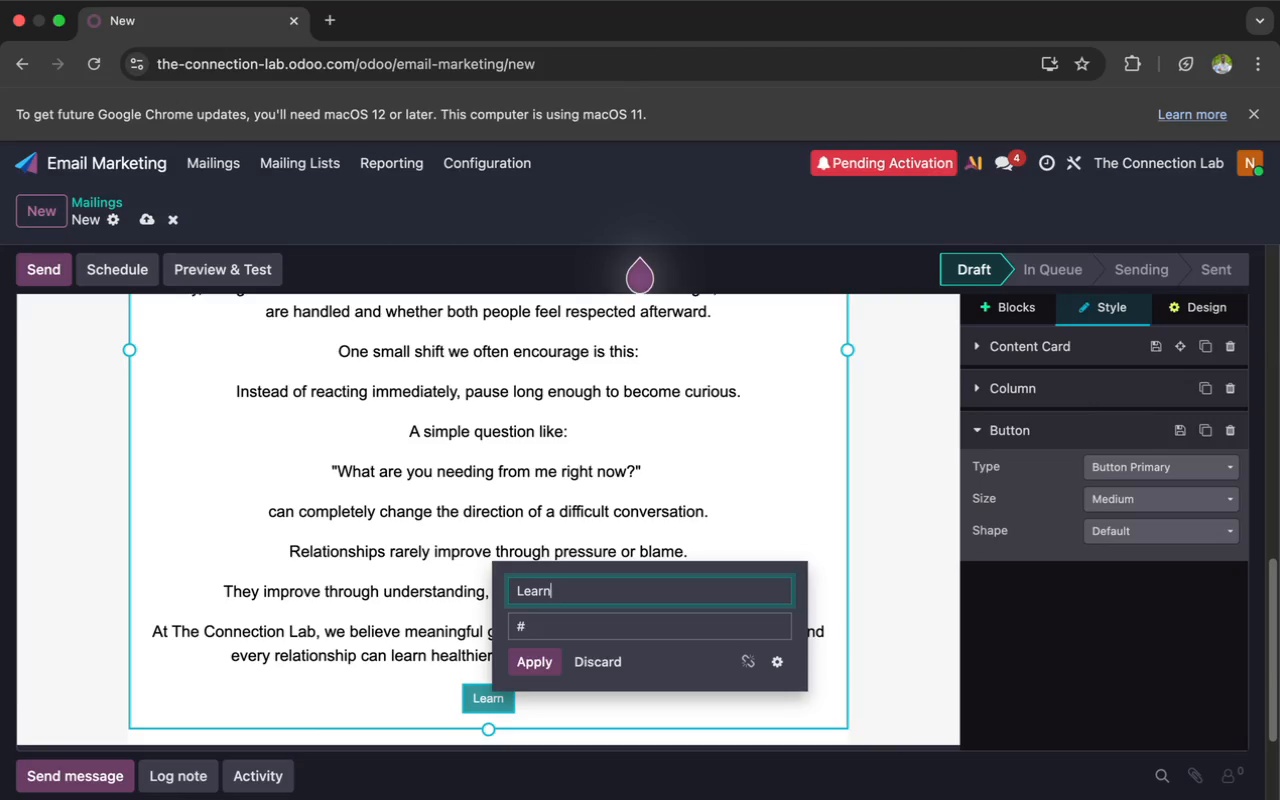 
key(Backspace)
 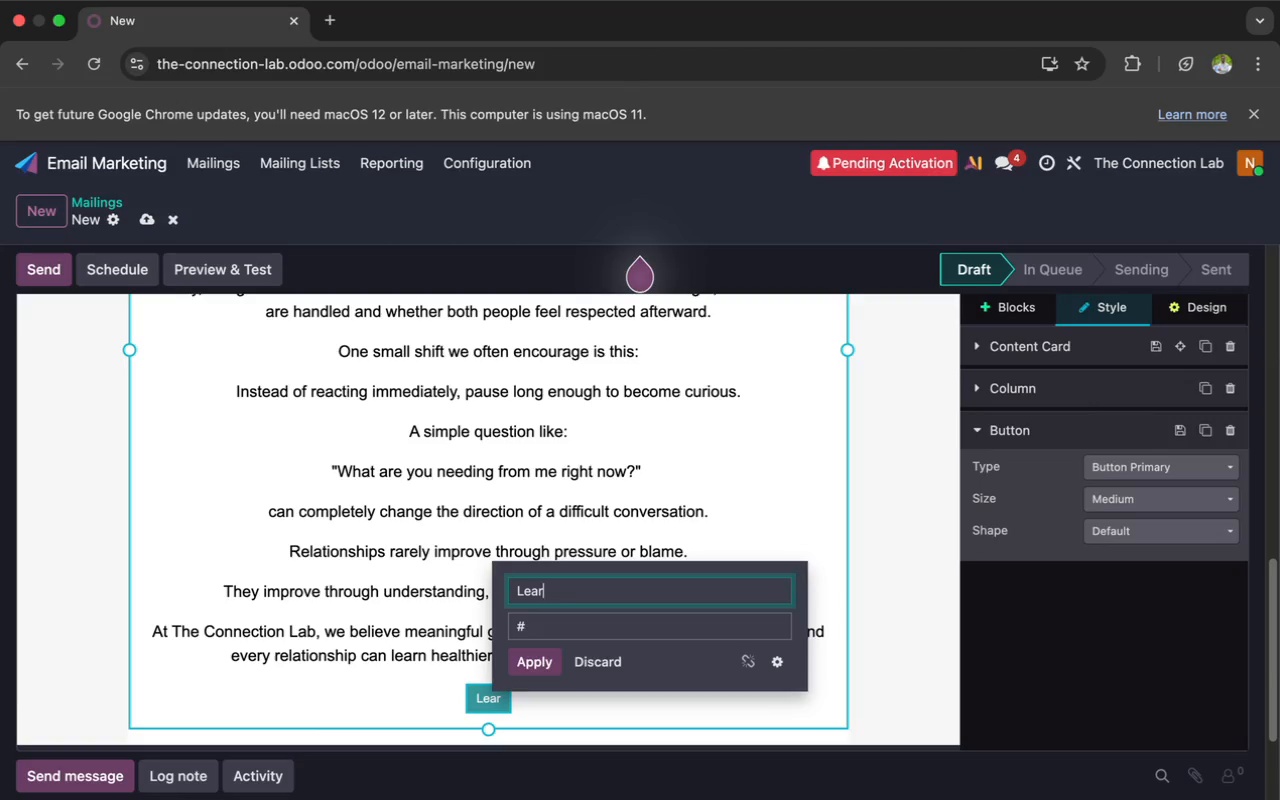 
key(Backspace)
 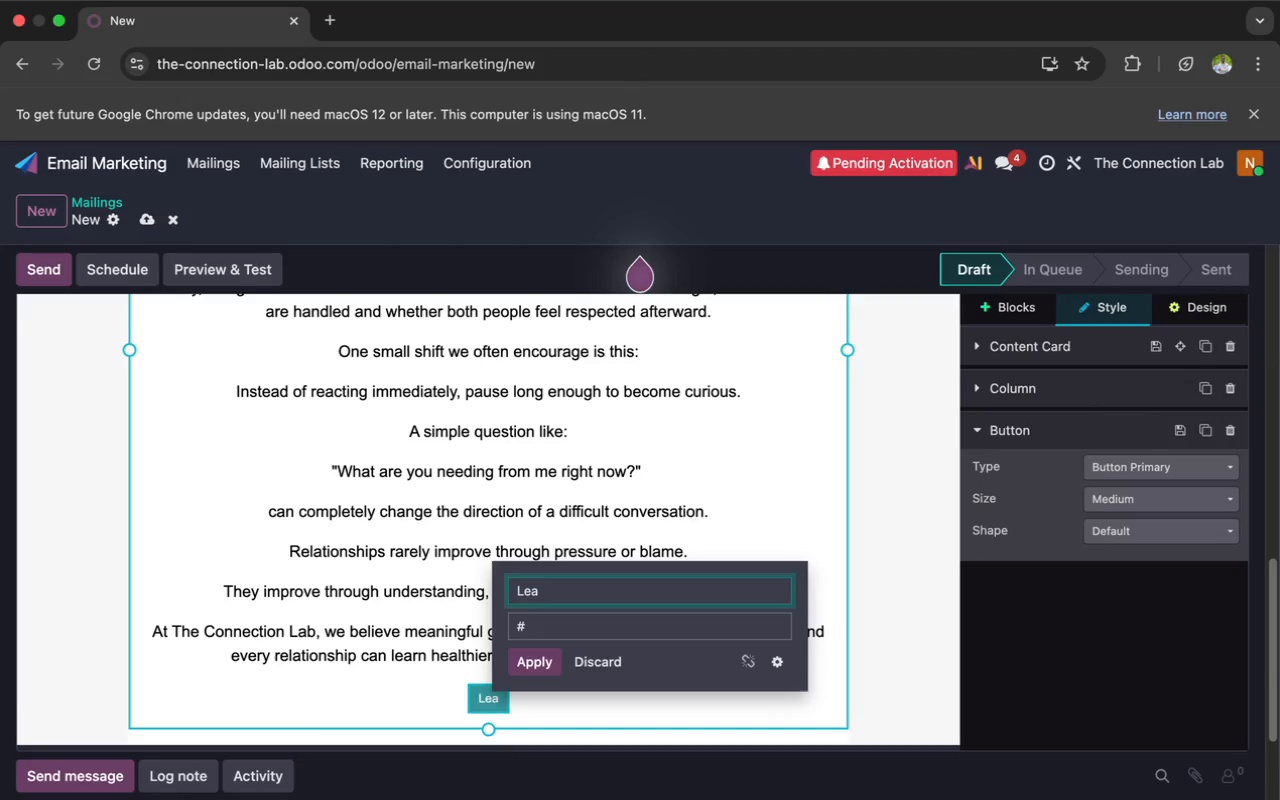 
key(Backspace)
 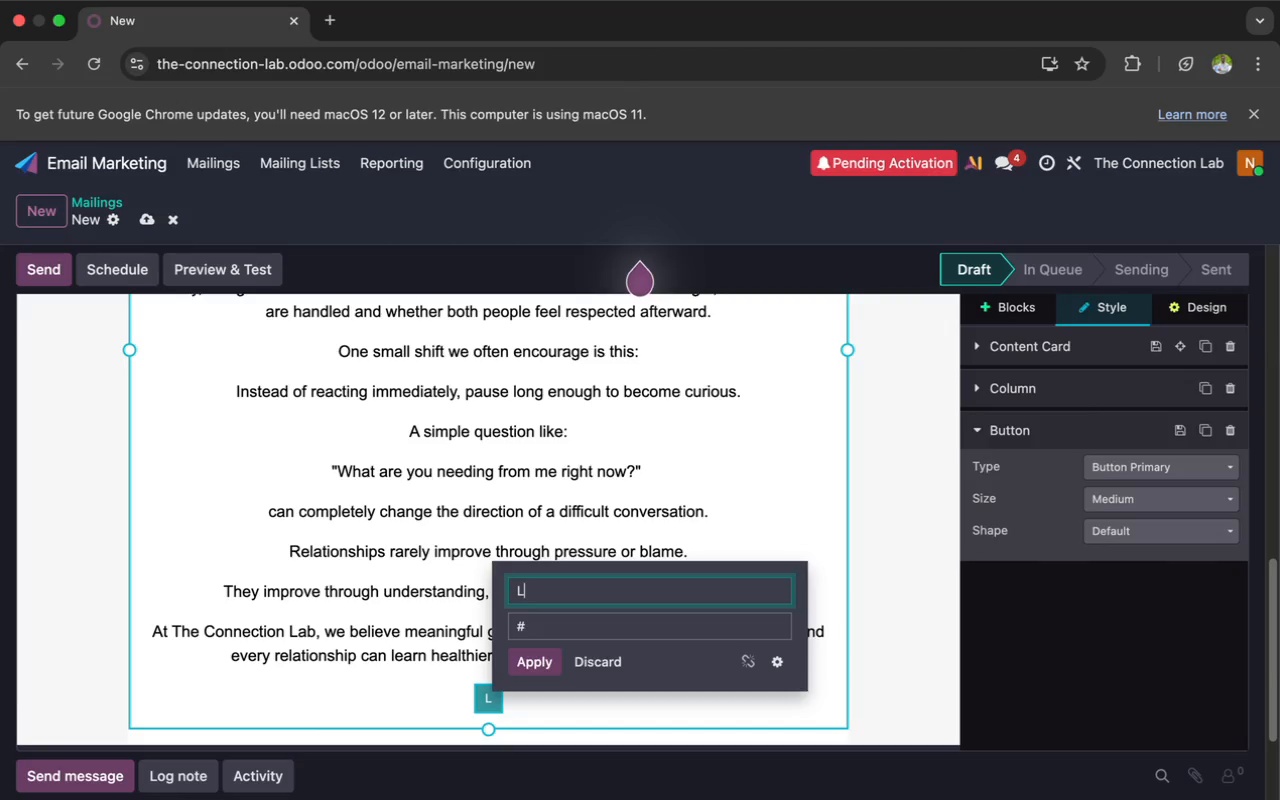 
key(Backspace)
 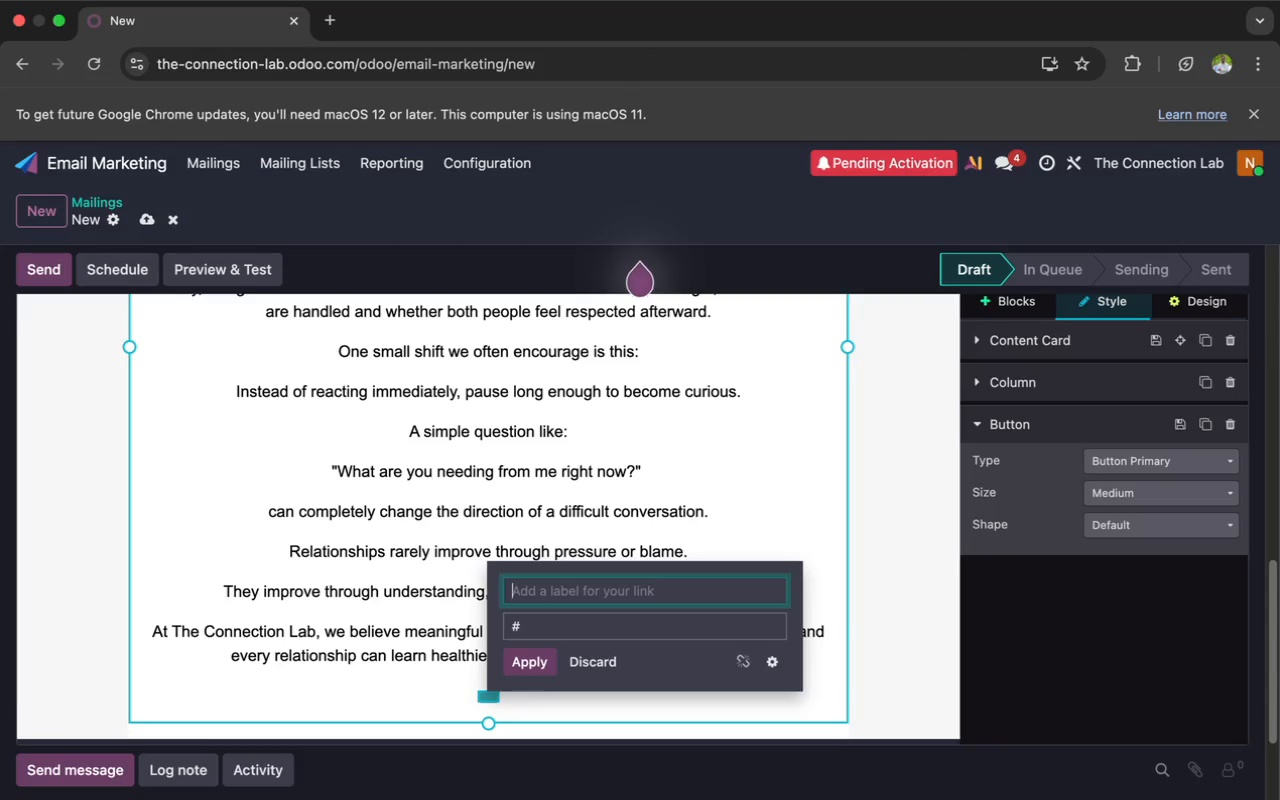 
type(Read More RelationShip Resou)
 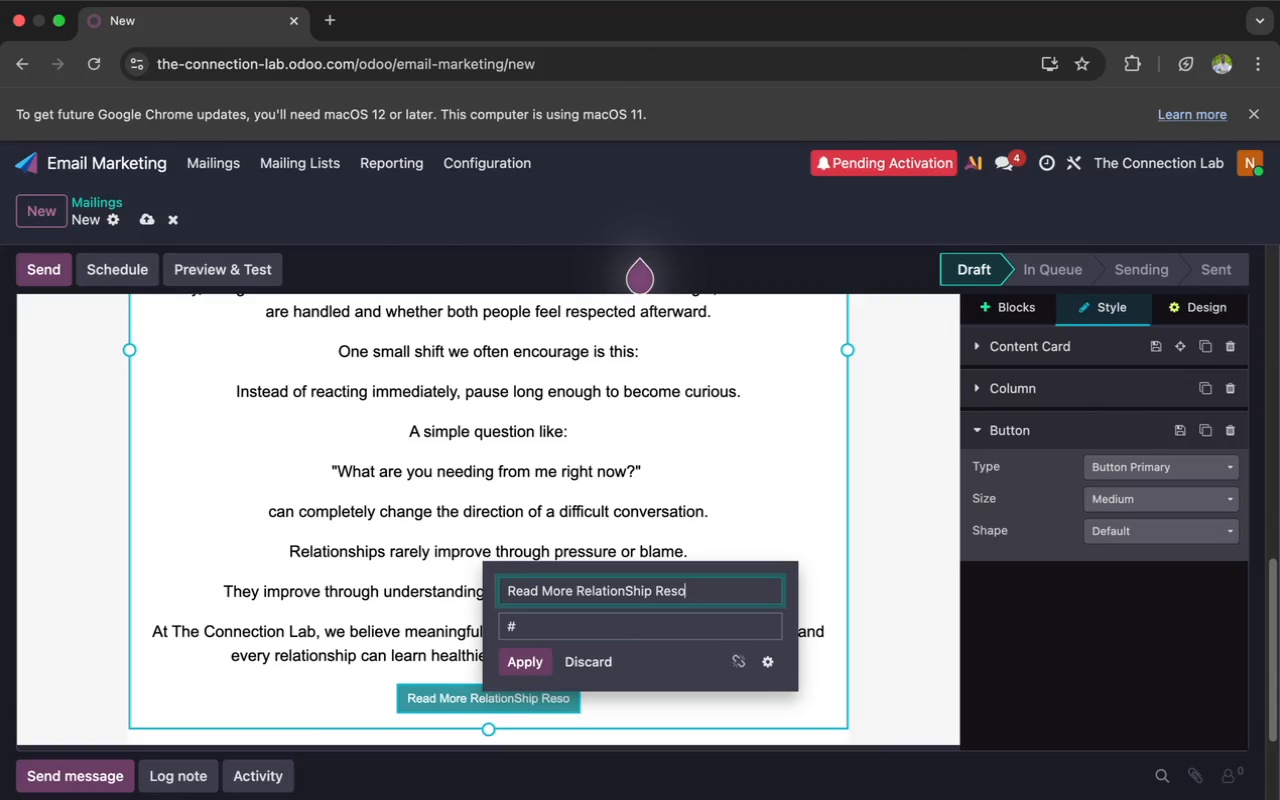 
type(rce)
 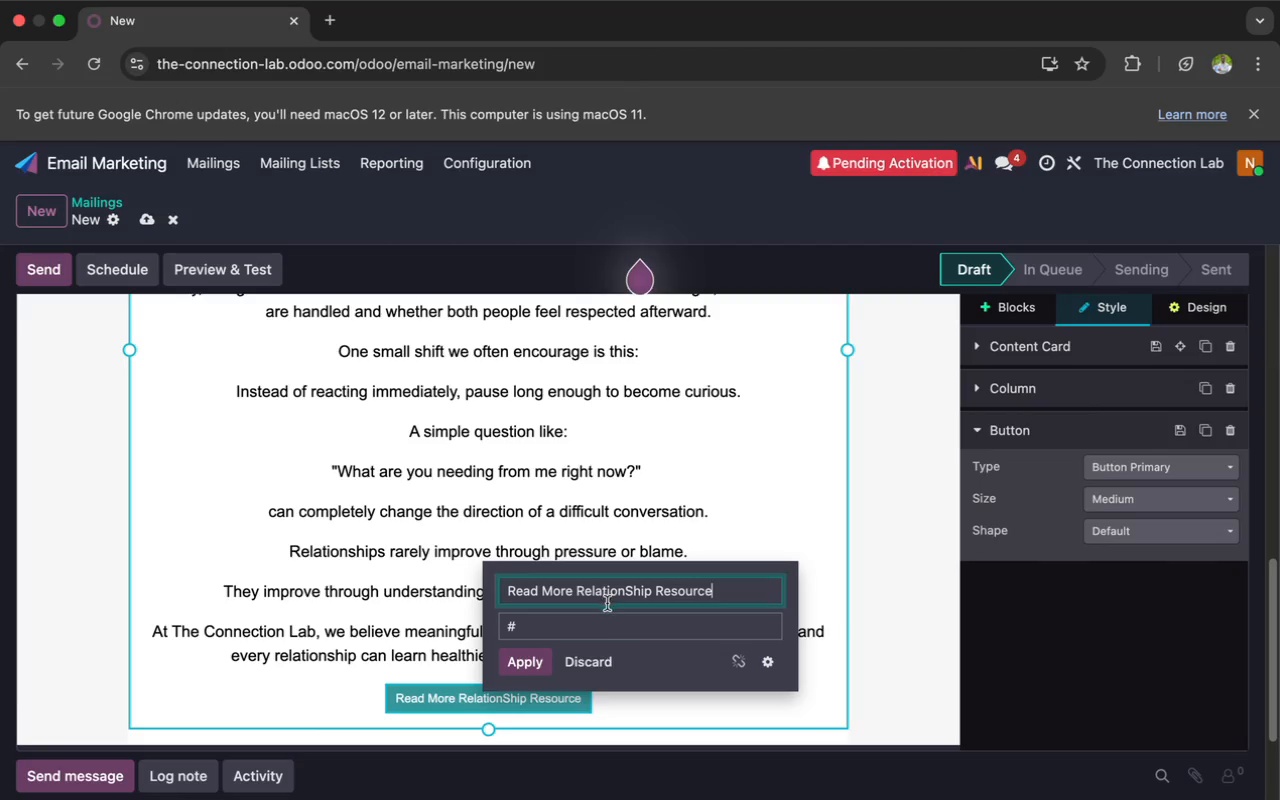 
left_click([563, 630])
 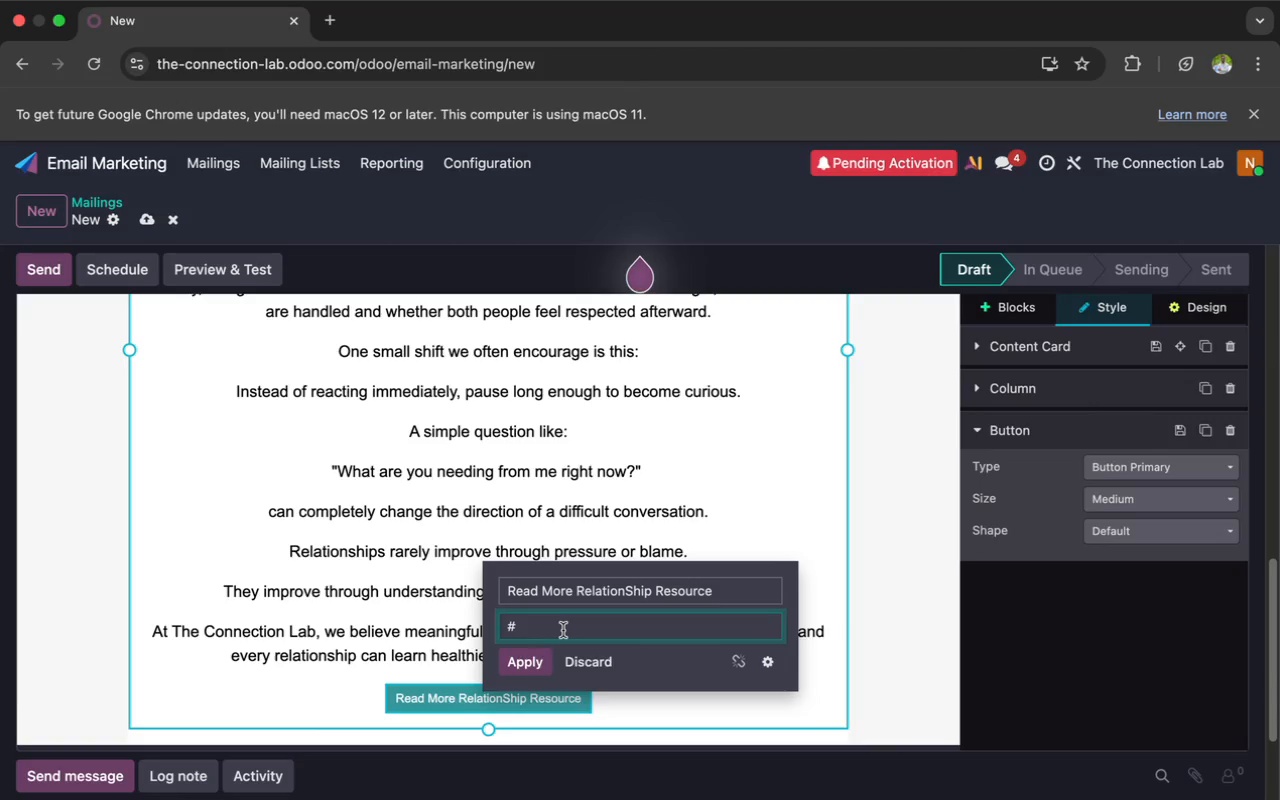 
key(Backspace)
 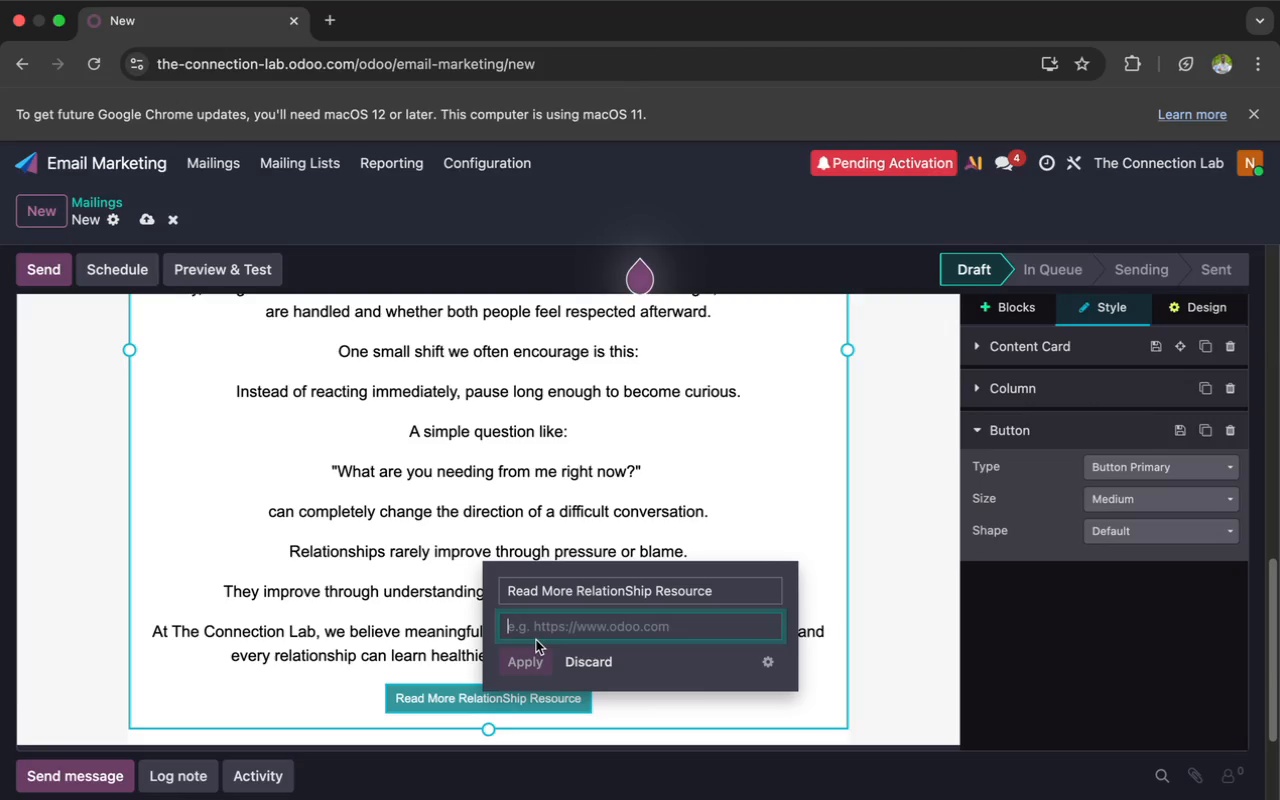 
key(Shift+3)
 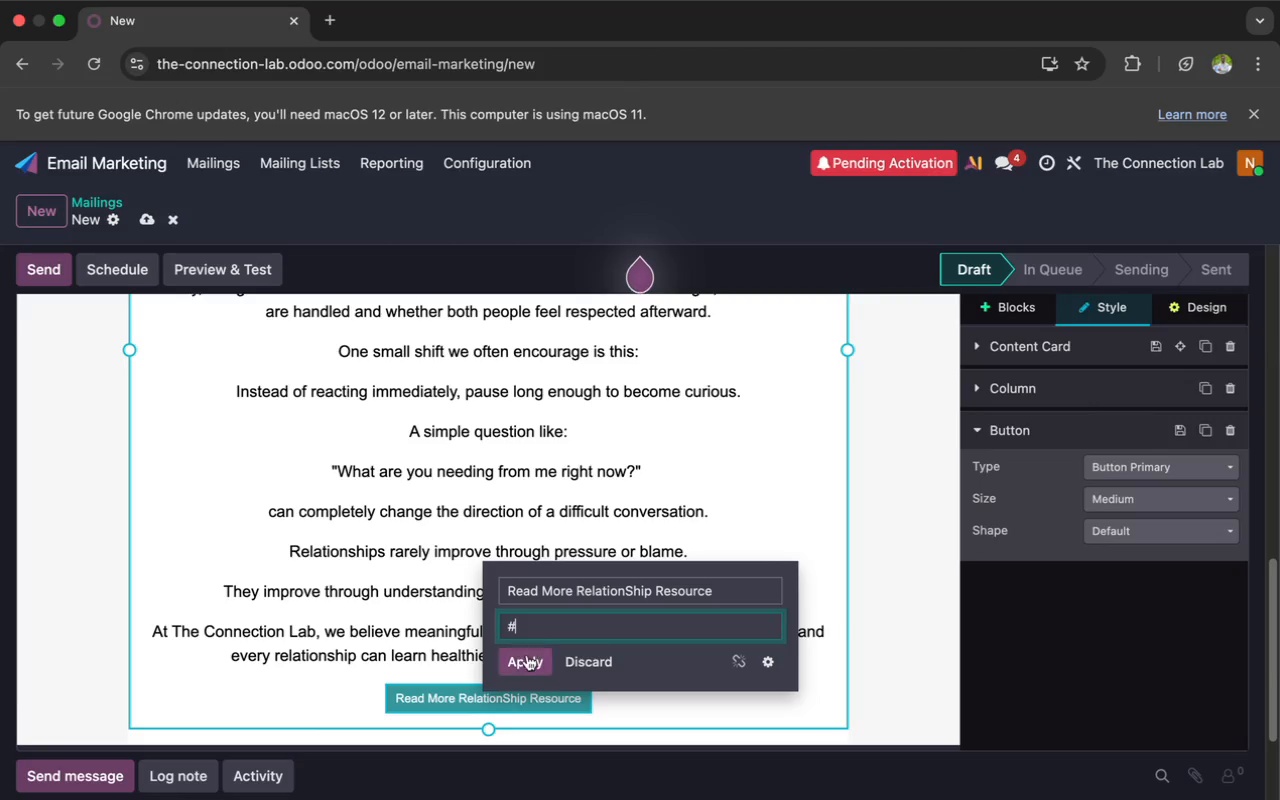 
left_click([526, 658])
 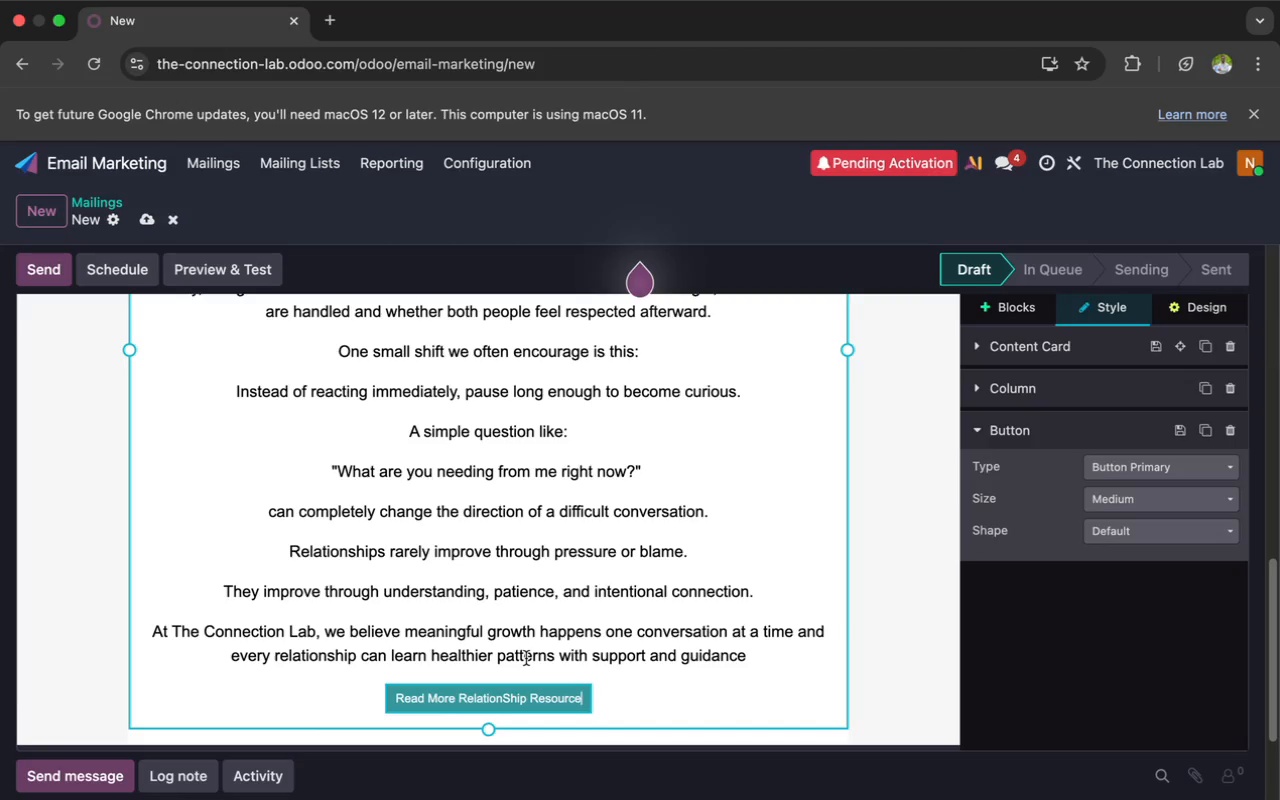 
scroll: coordinate [526, 658], scroll_direction: down, amount: 6.0
 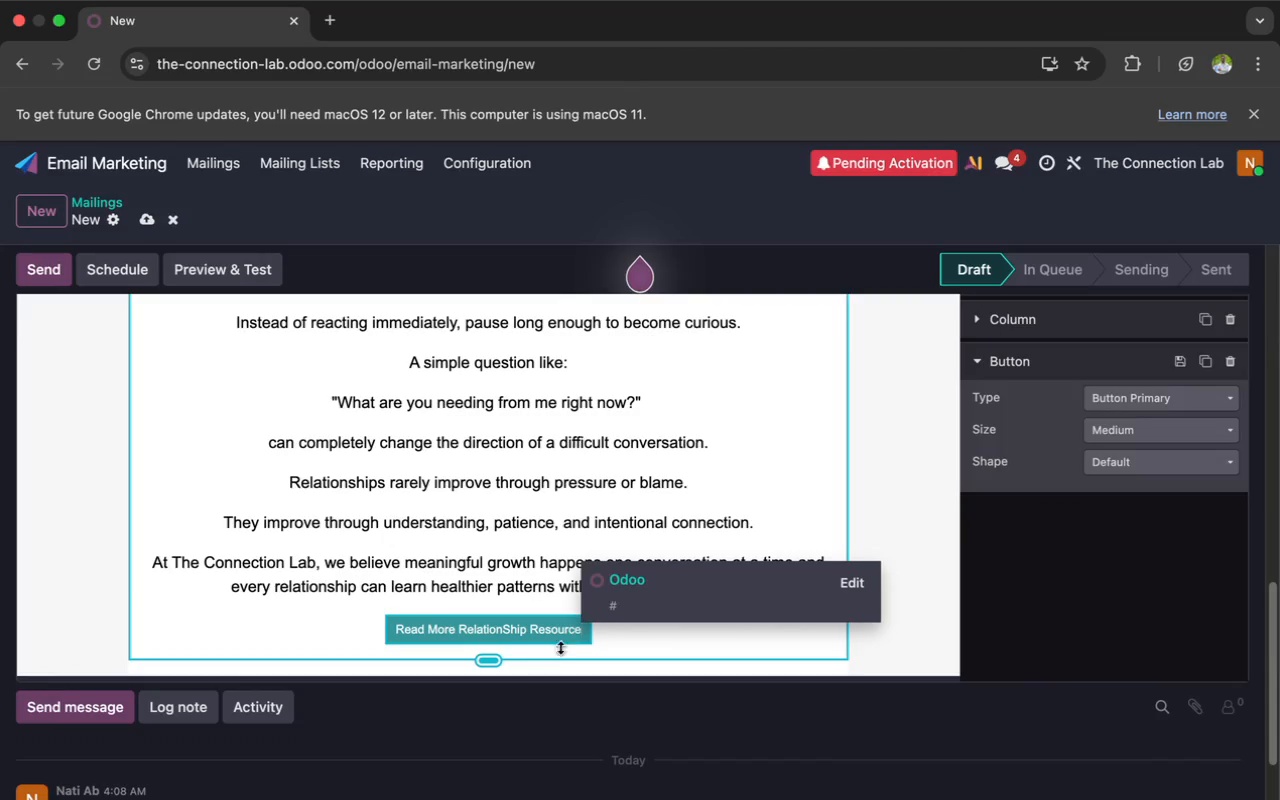 
left_click([610, 639])
 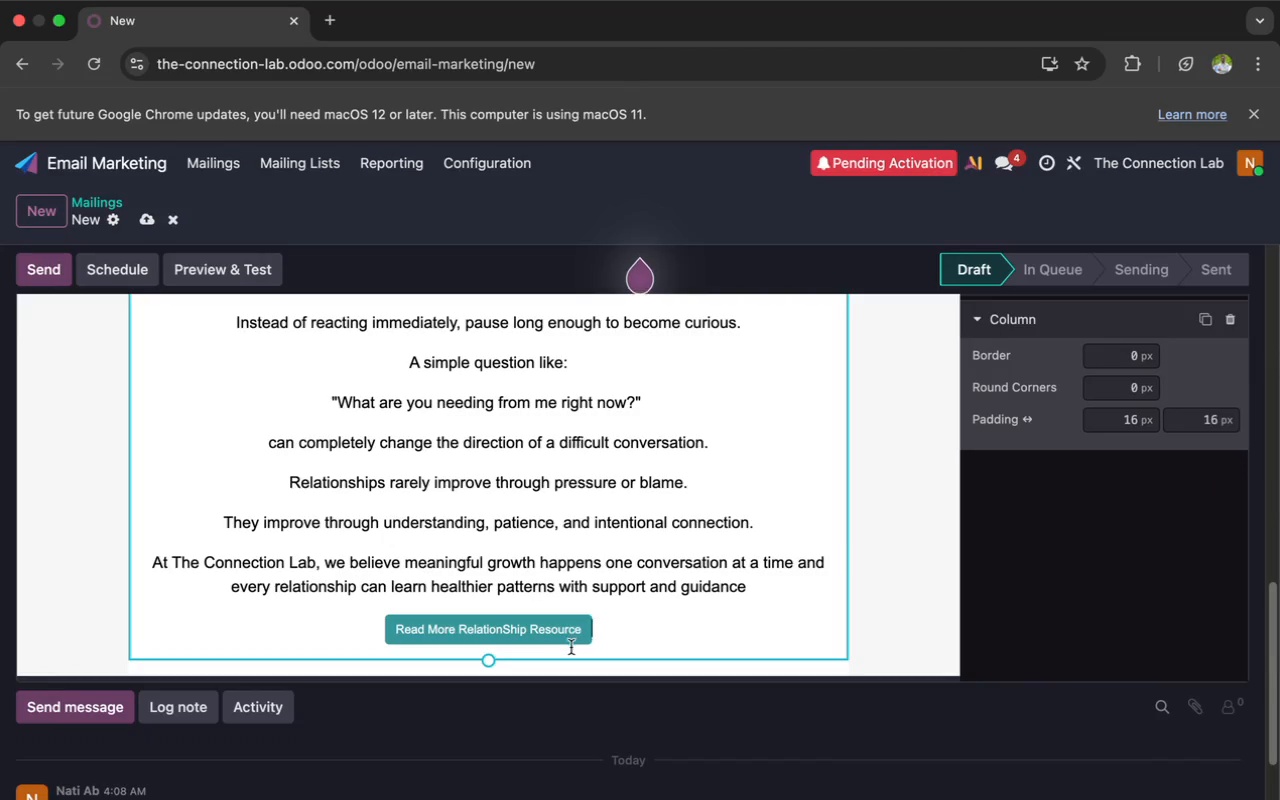 
left_click([623, 640])
 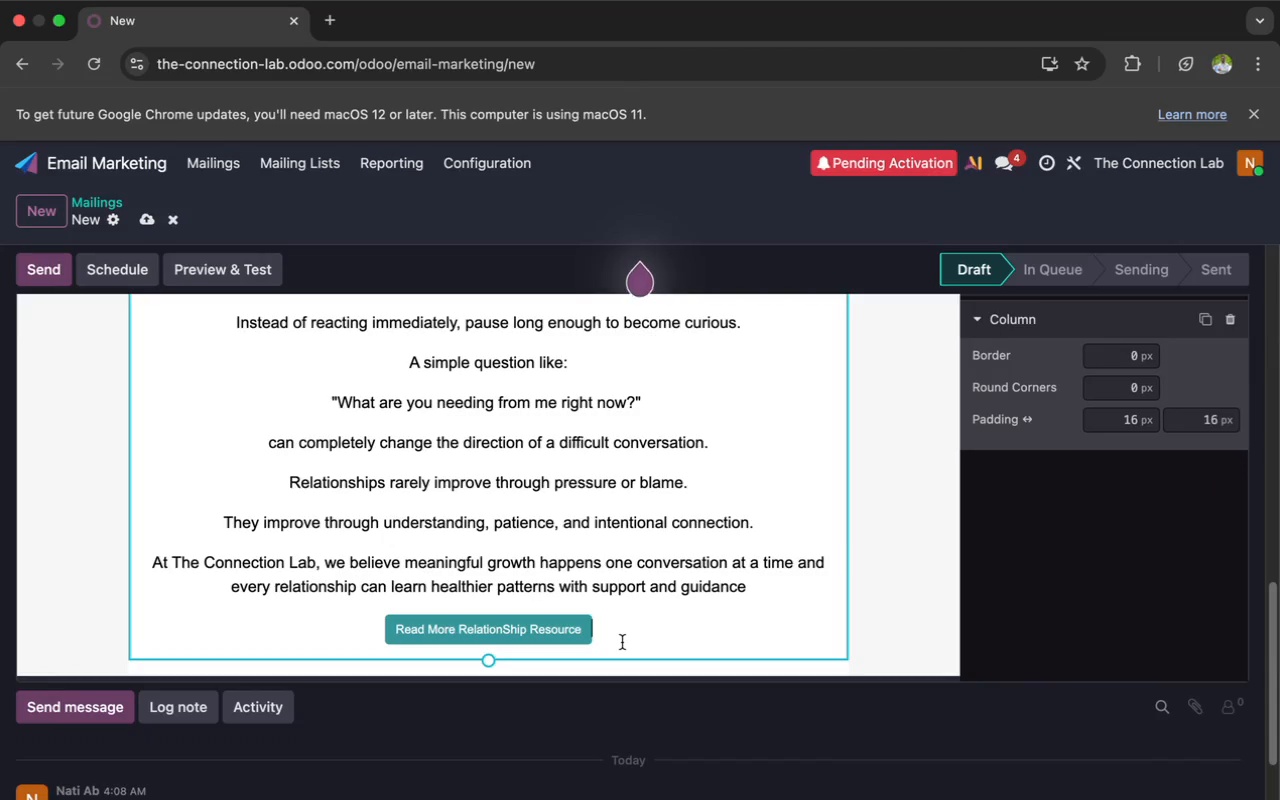 
key(Enter)
 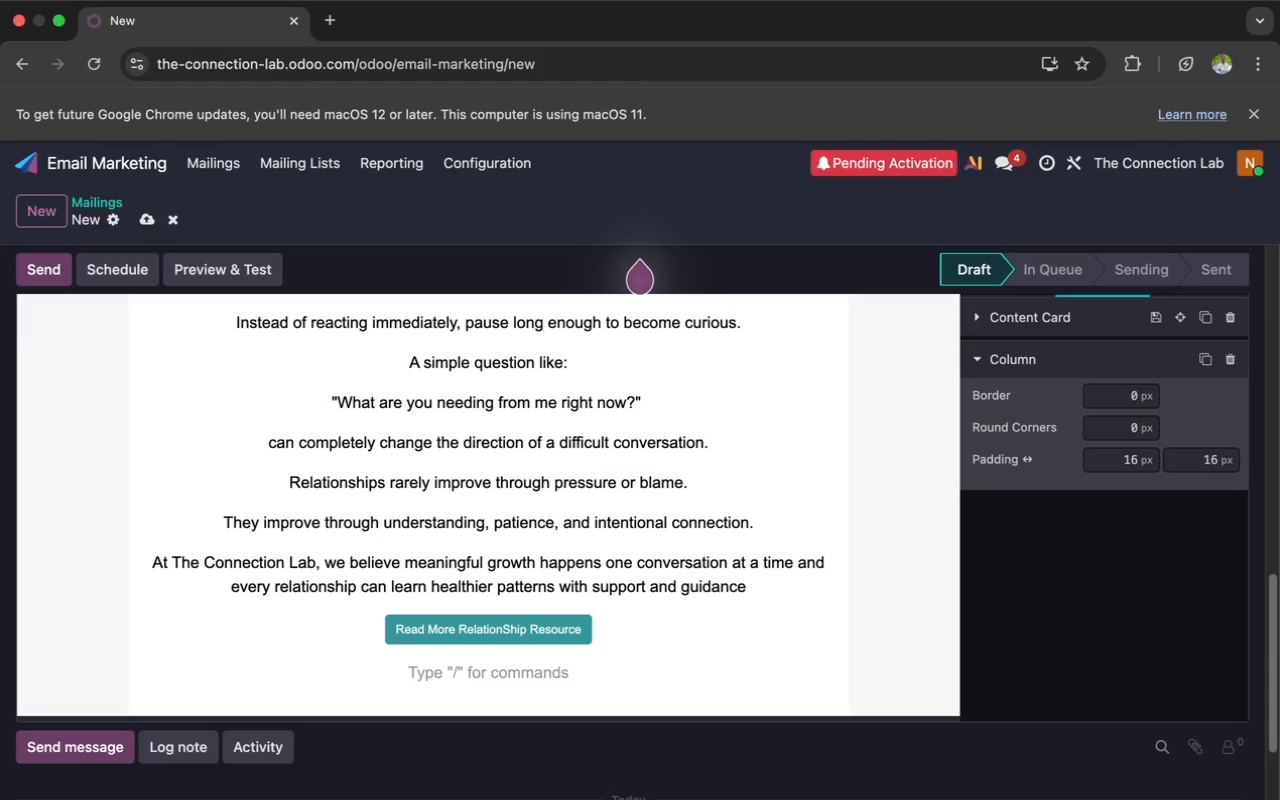 
type(You do not need to have every )
 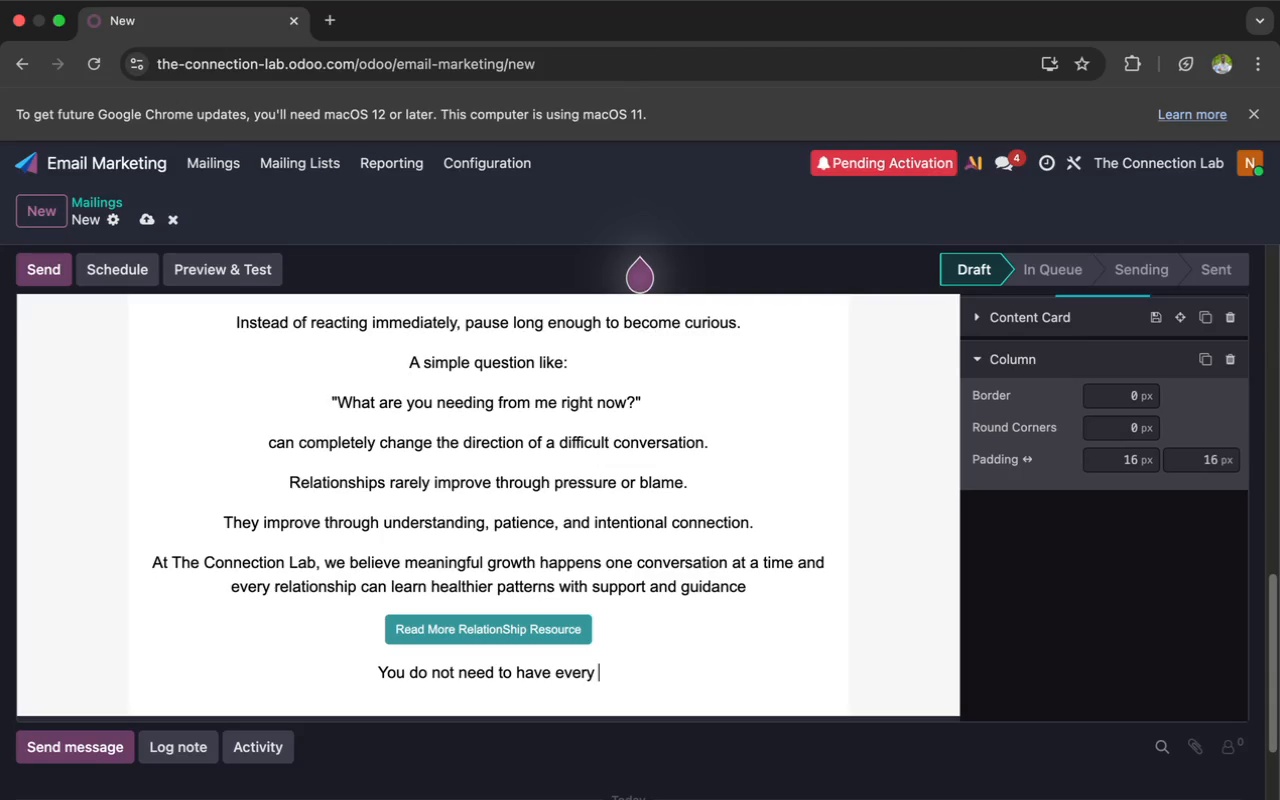 
type(thing figured out befor )
 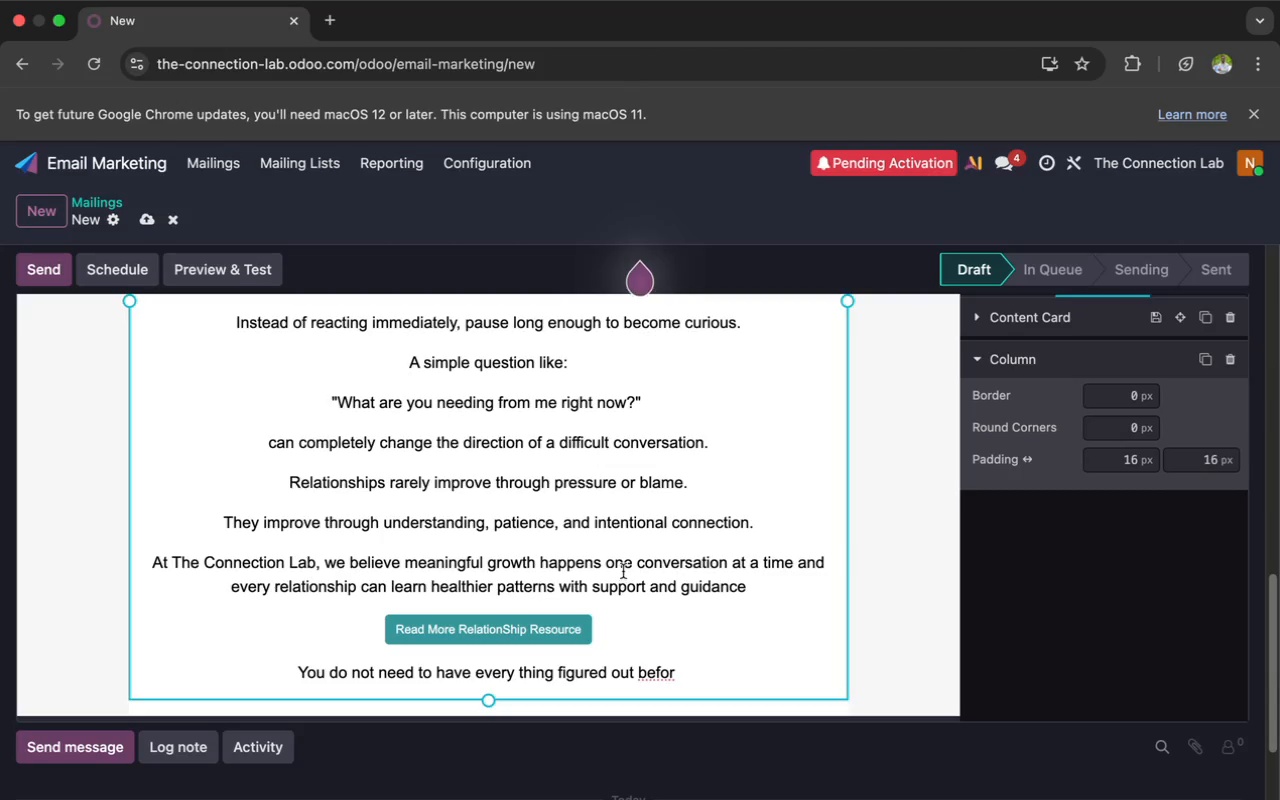 
type(seeking )
 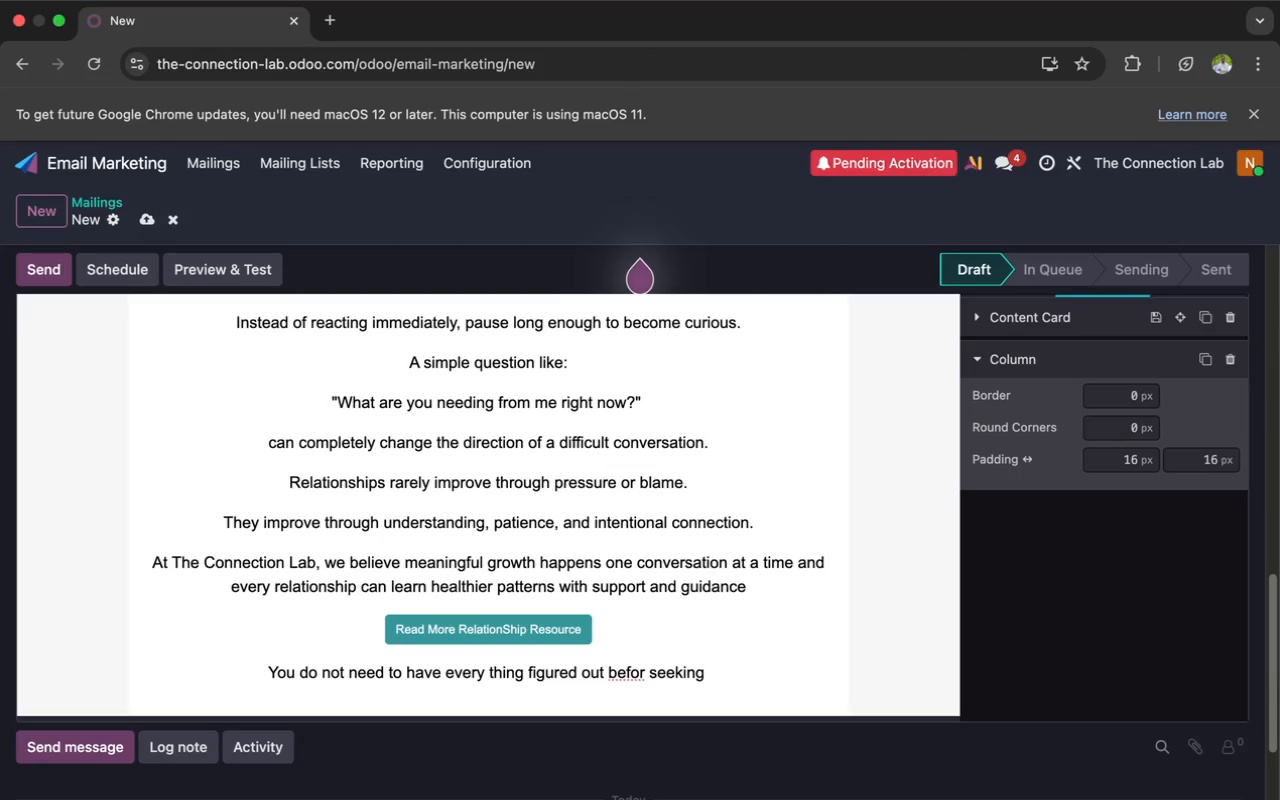 
wait(5.44)
 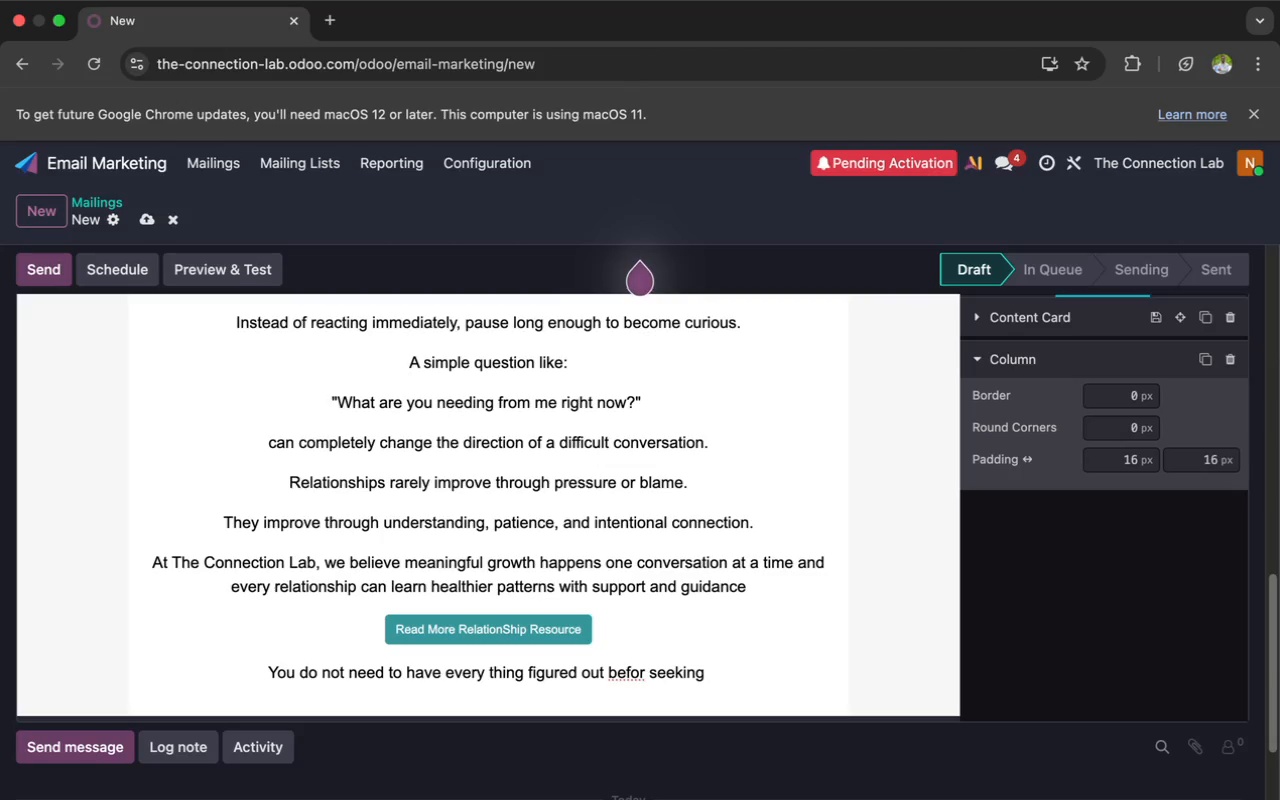 
left_click([641, 674])
 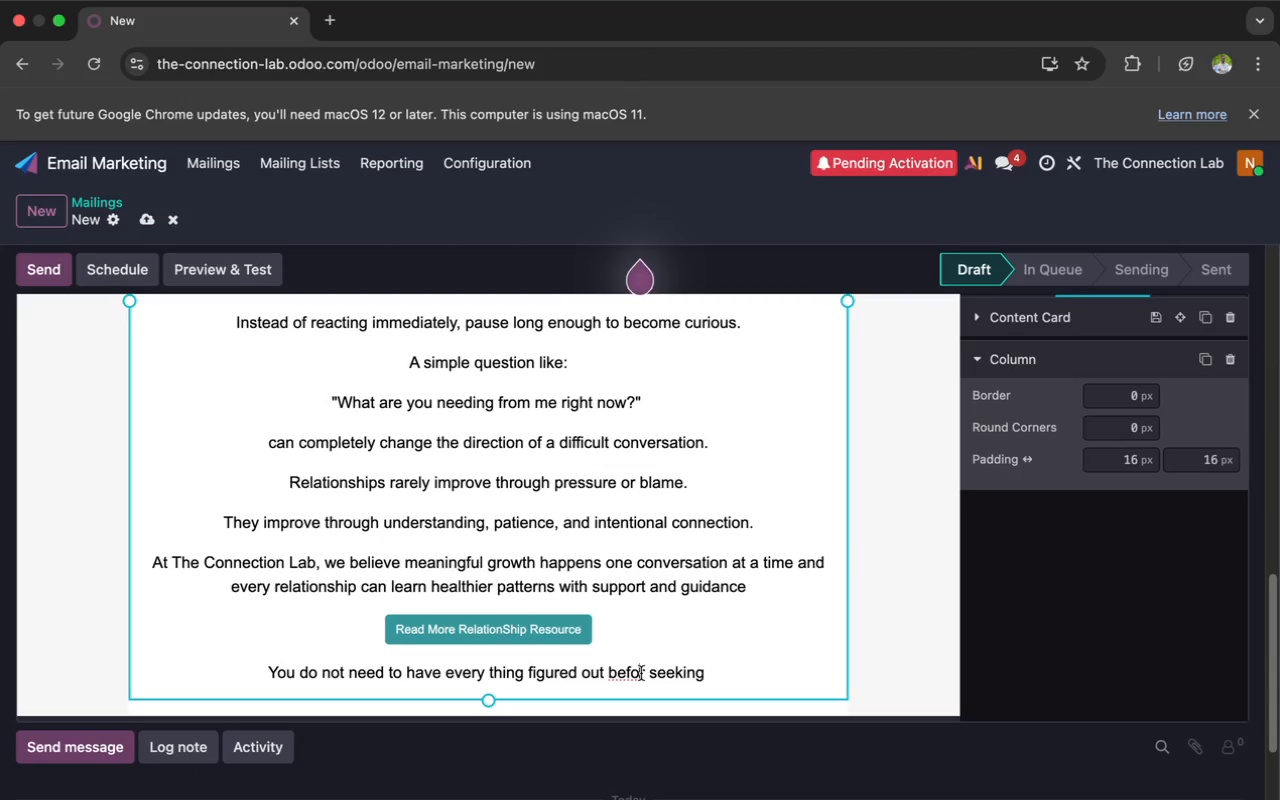 
left_click([644, 672])
 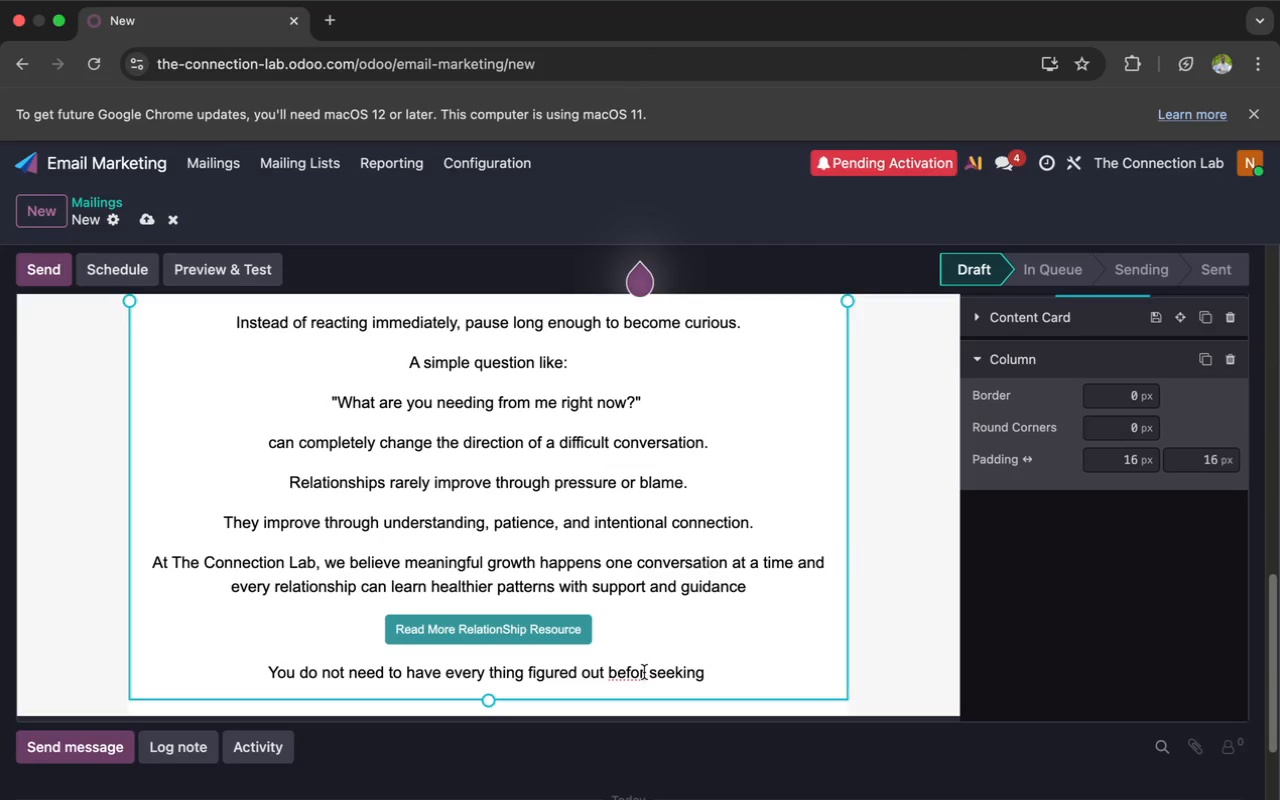 
key(E)
 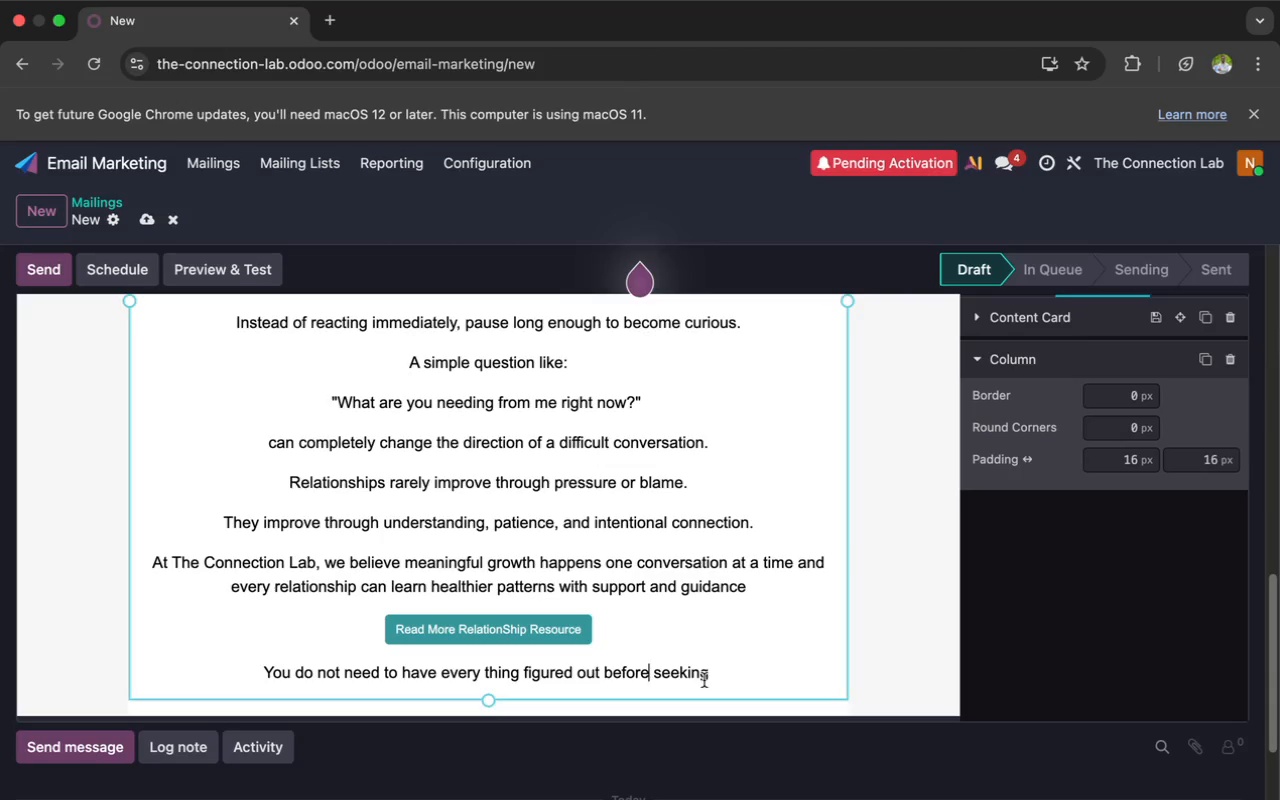 
left_click([720, 672])
 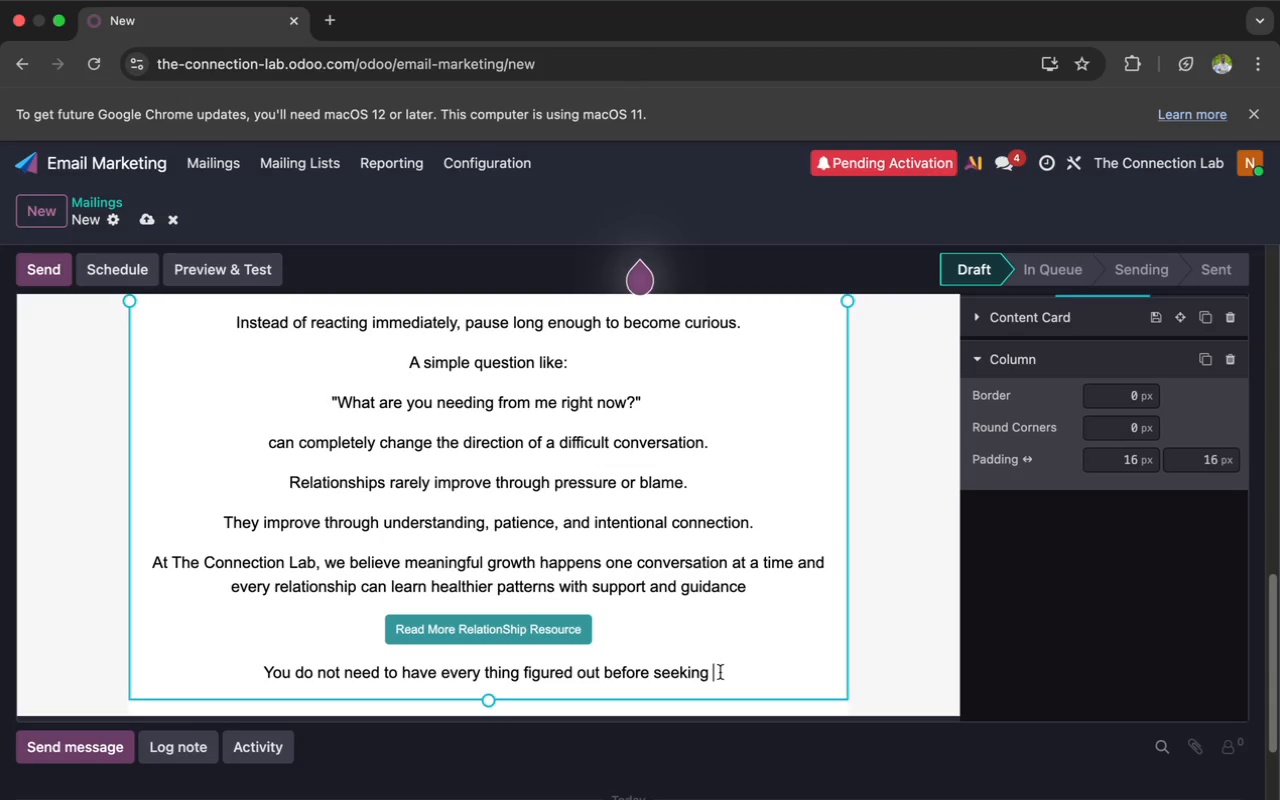 
type(support. )
 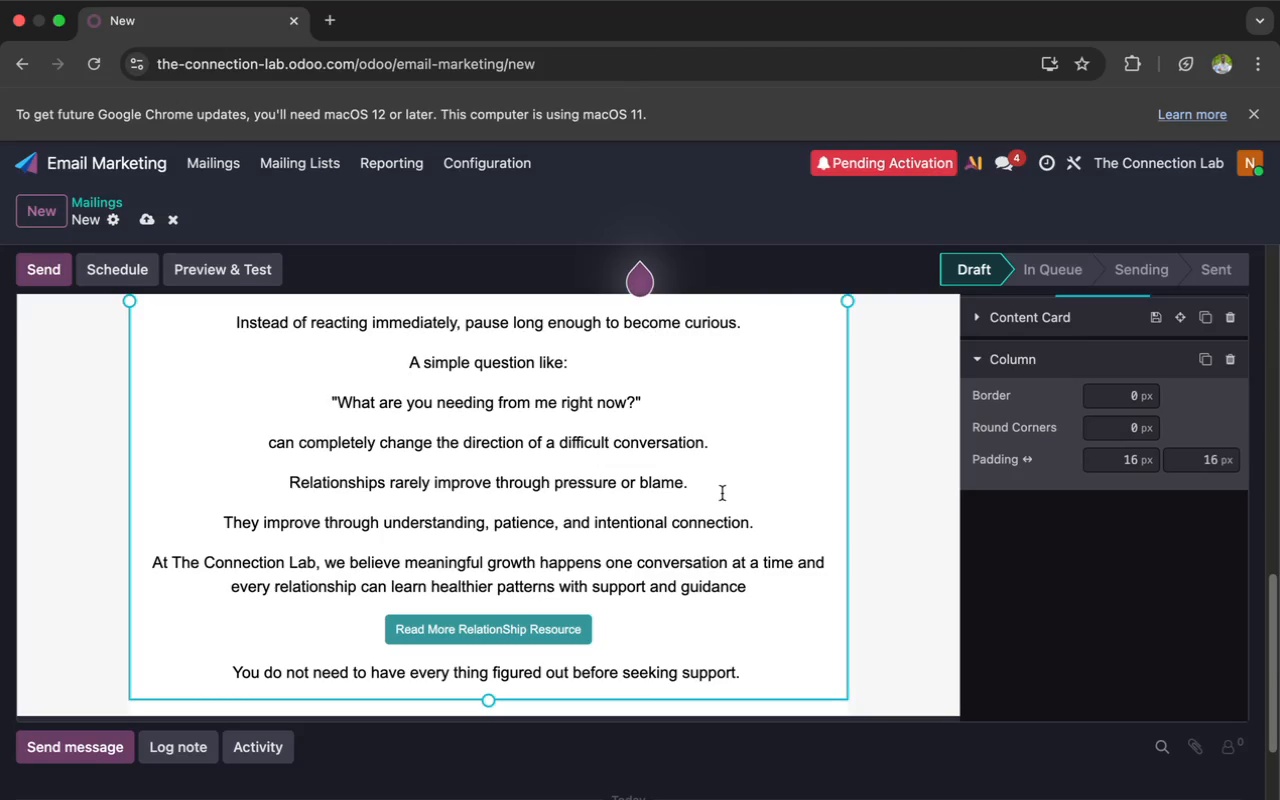 
type(Sometimes the strongest step is simply becoming more awaer)
key(Backspace)
key(Backspace)
type(re)
 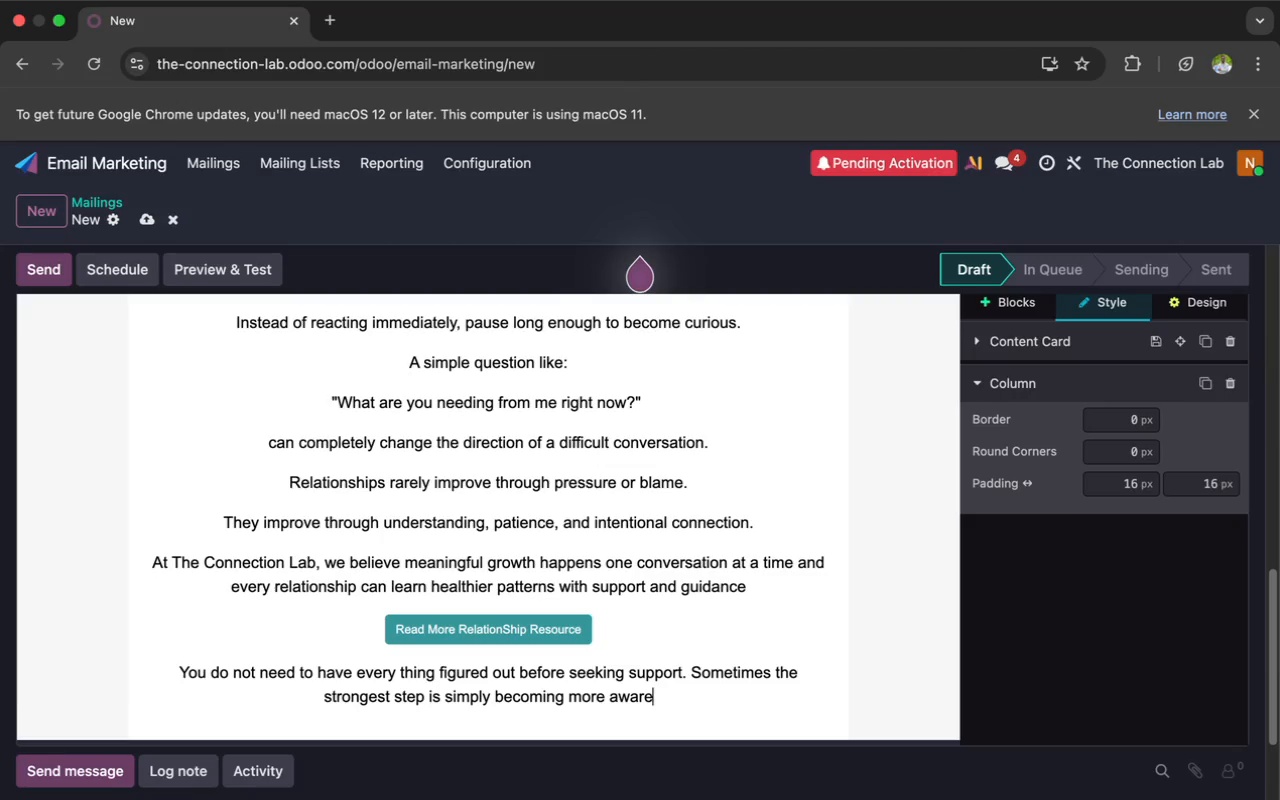 
type( of the patterns)
 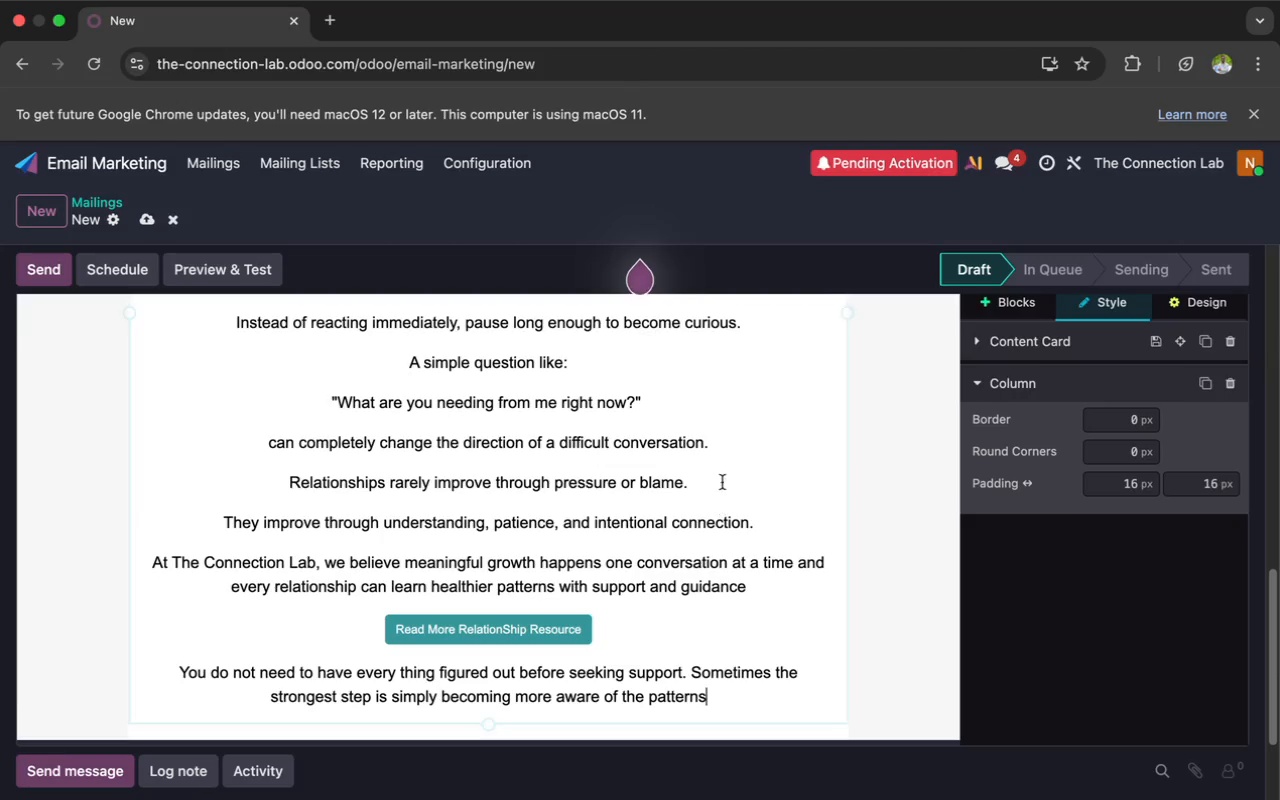 
type( you want to change.)
 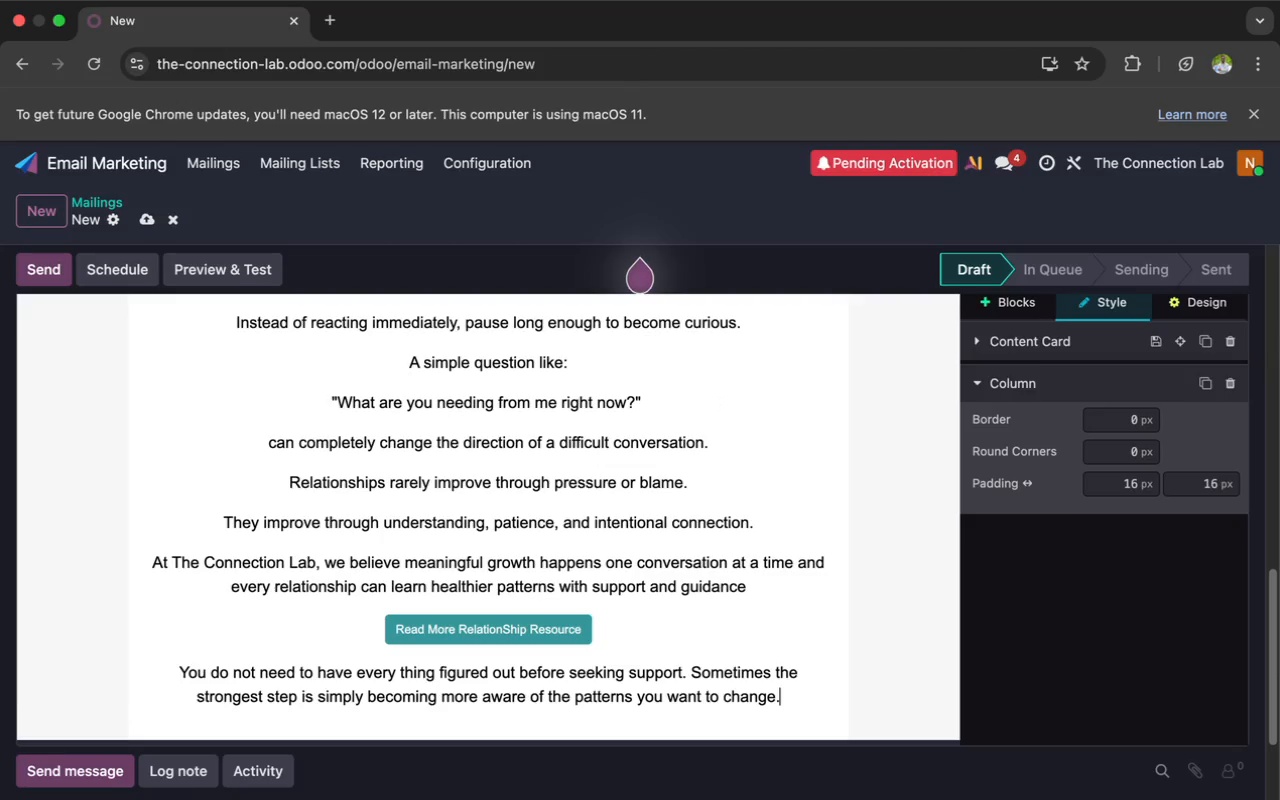 
key(Enter)
 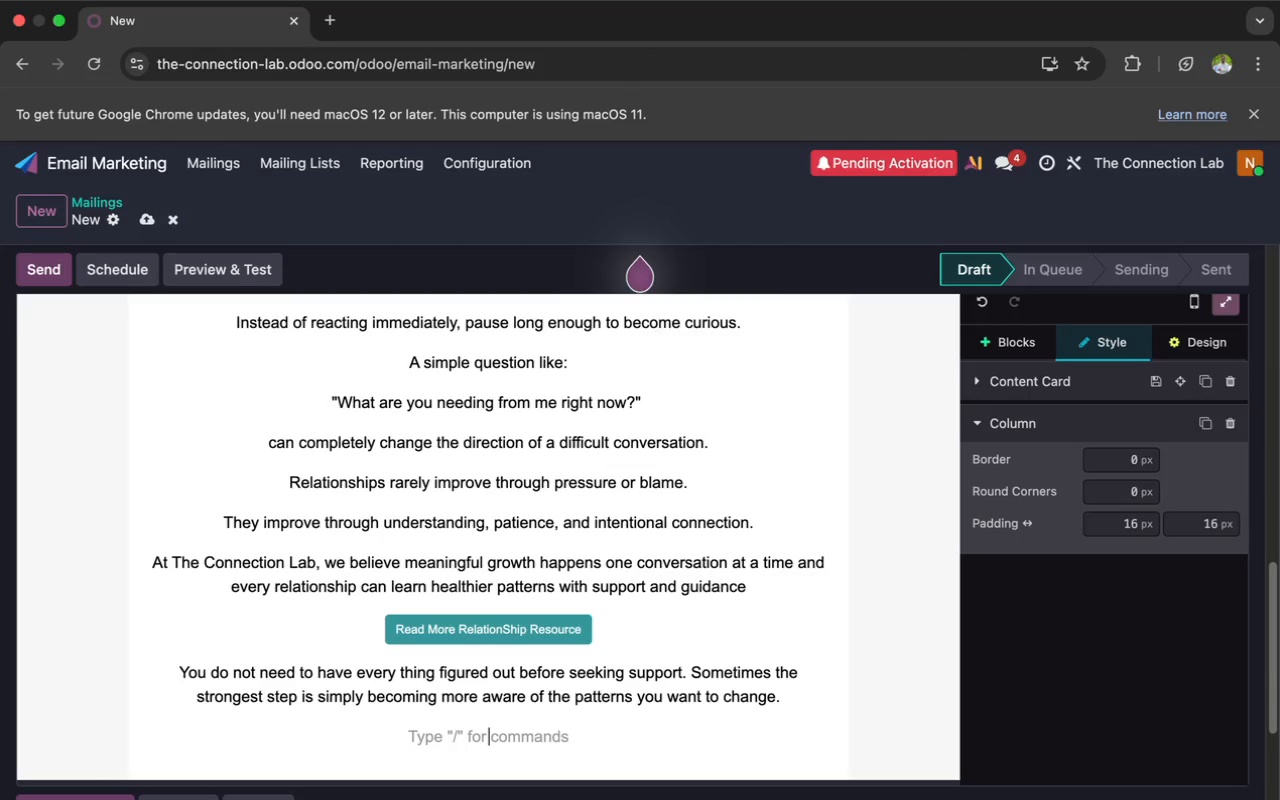 
type(We're grateful to be part of your )
 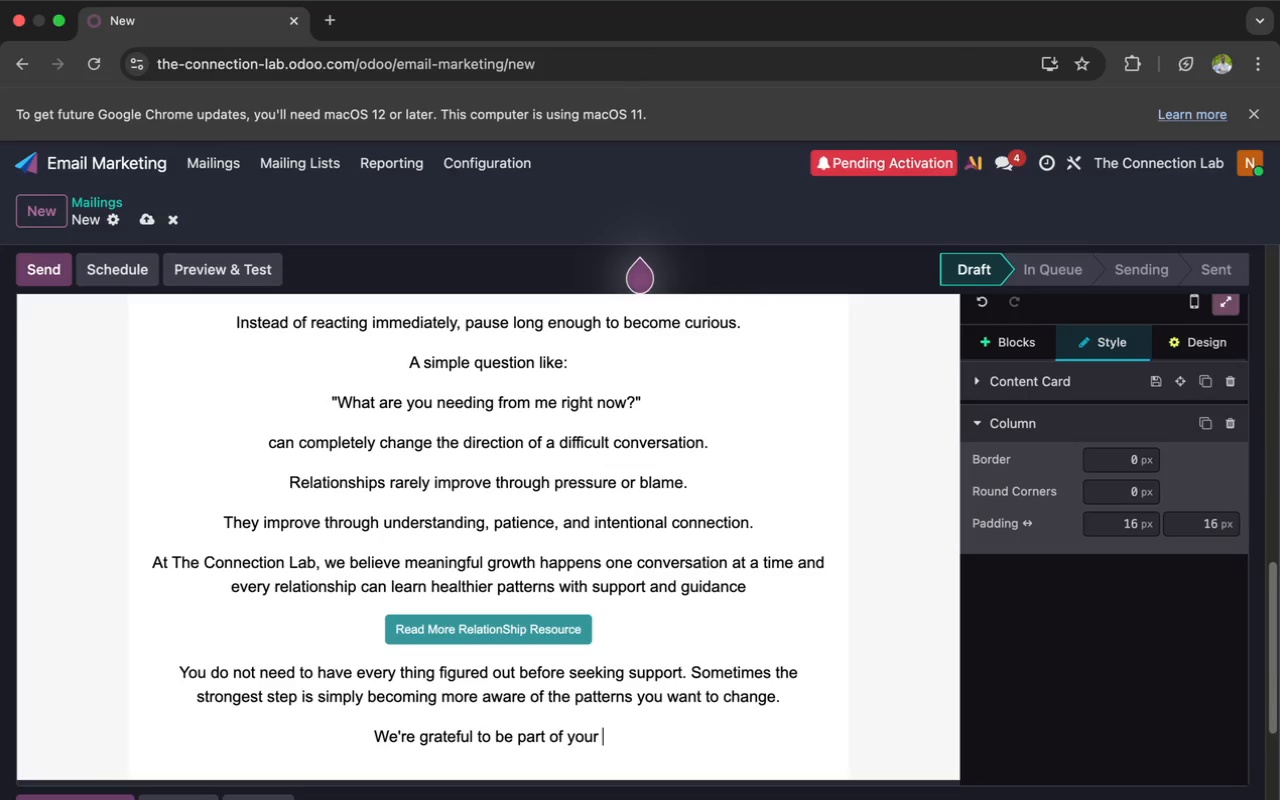 
type(jo)
 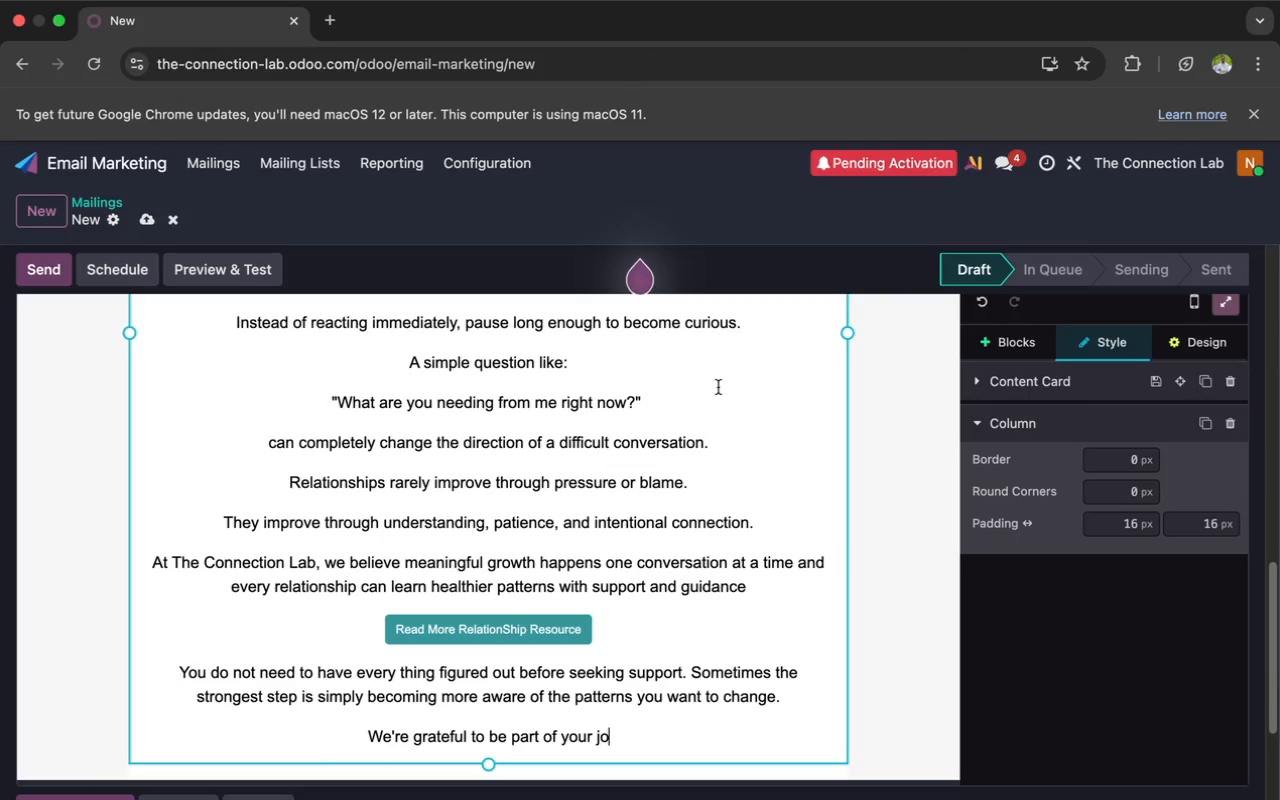 
type(urny)
key(Backspace)
type(ey.W)
key(Backspace)
 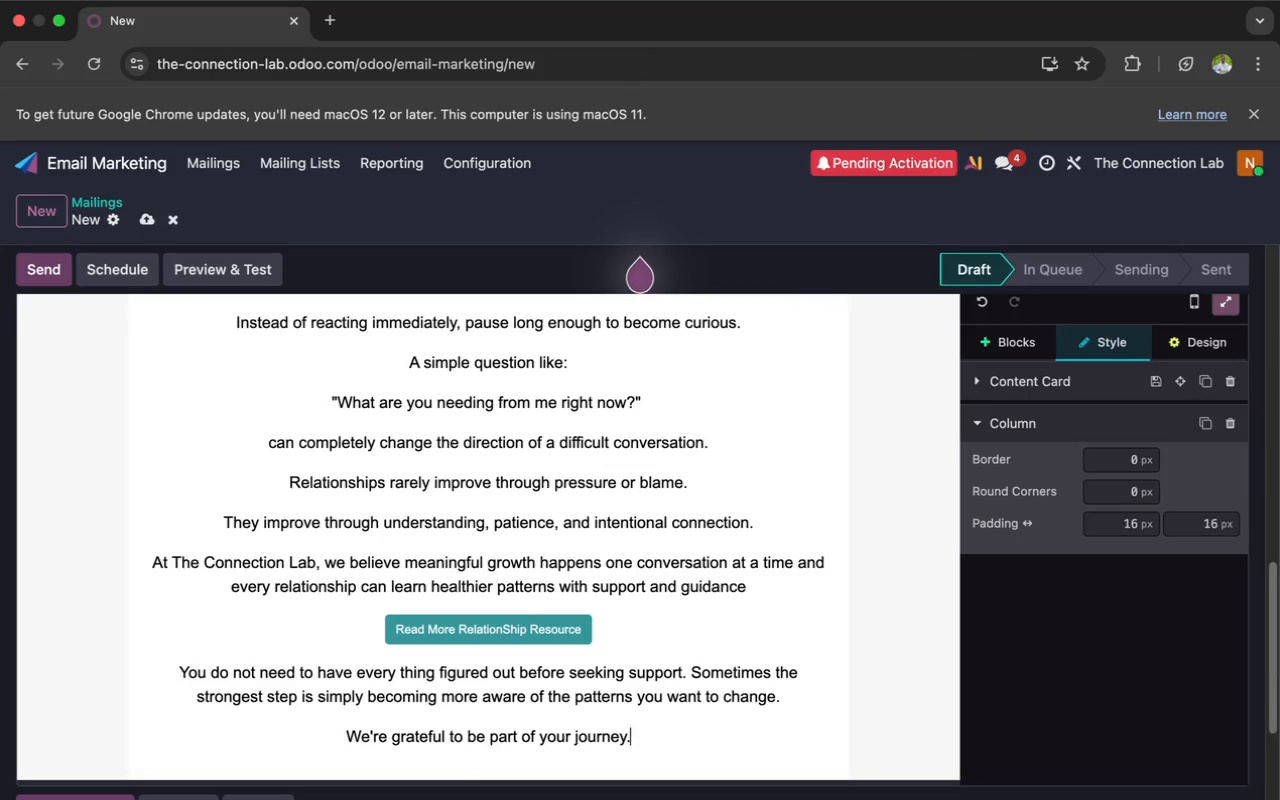 
key(Enter)
 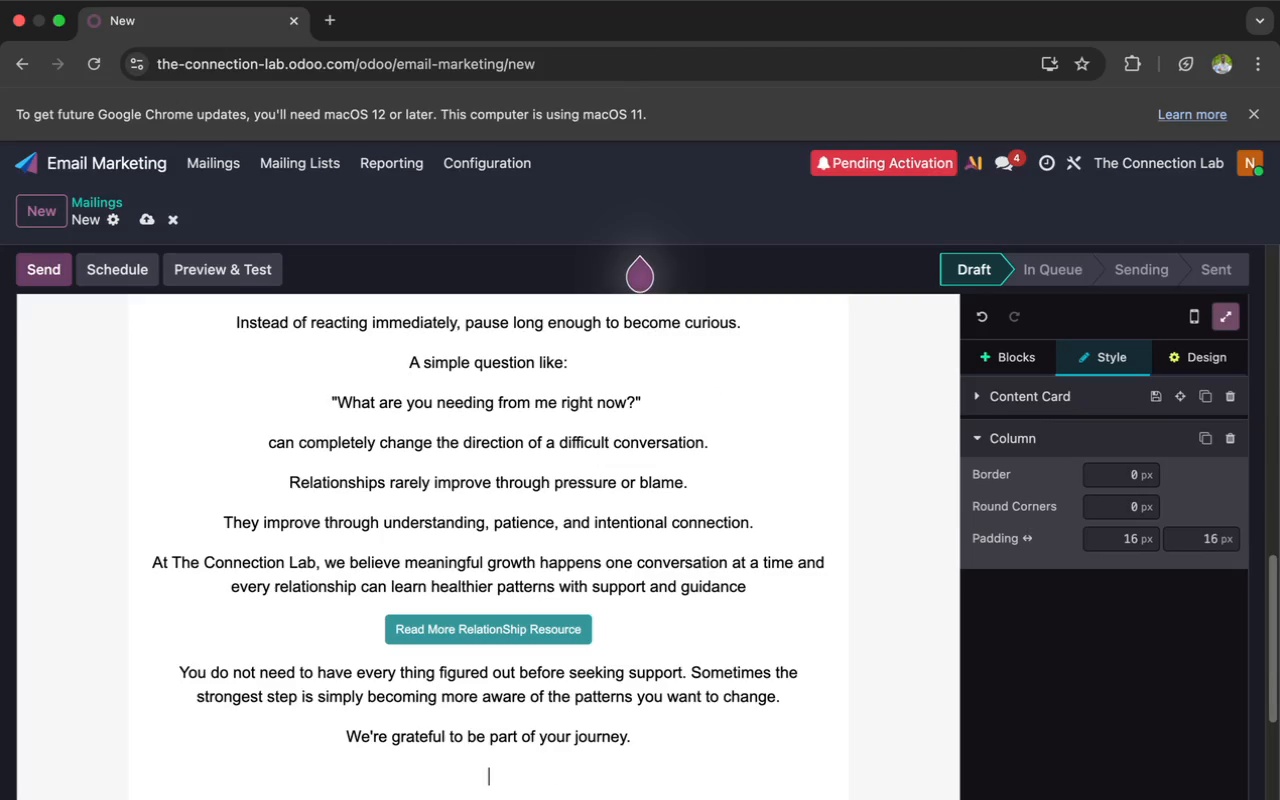 
key(Shift+W)
 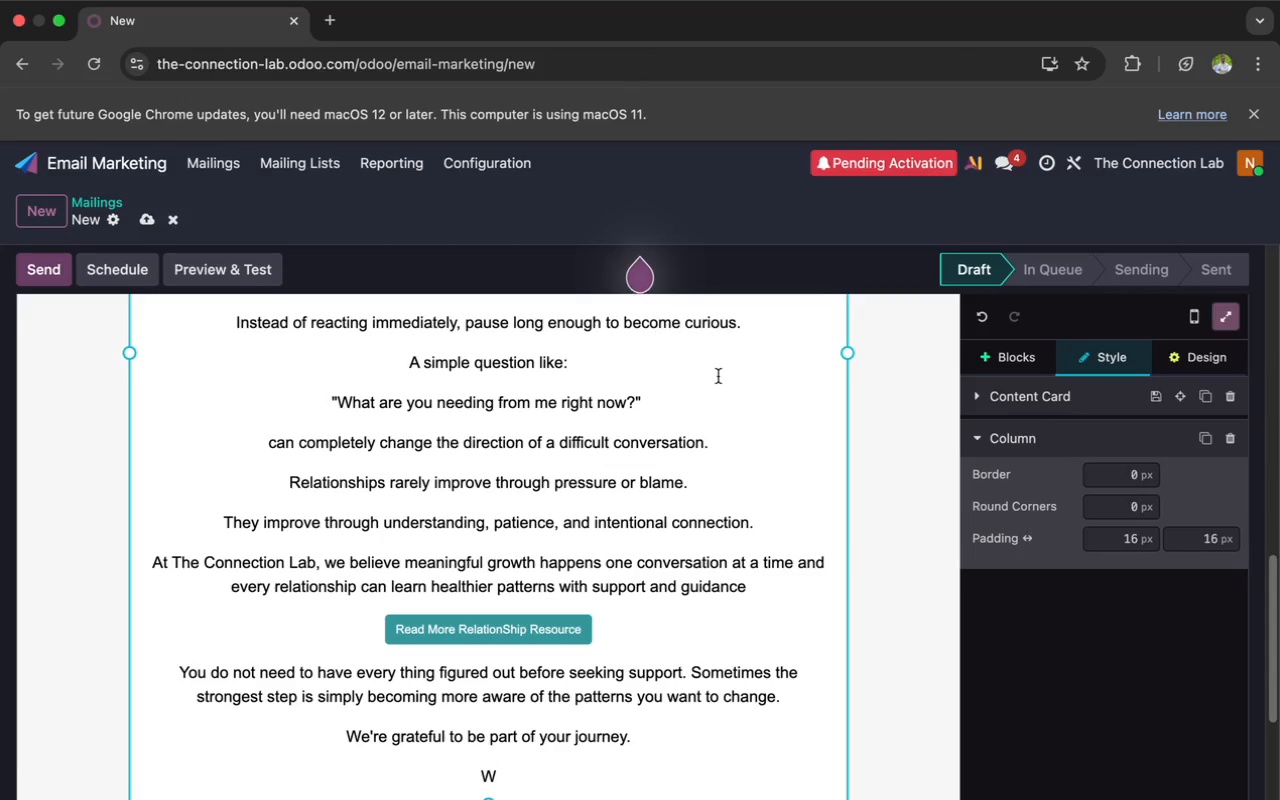 
type(armly,)
 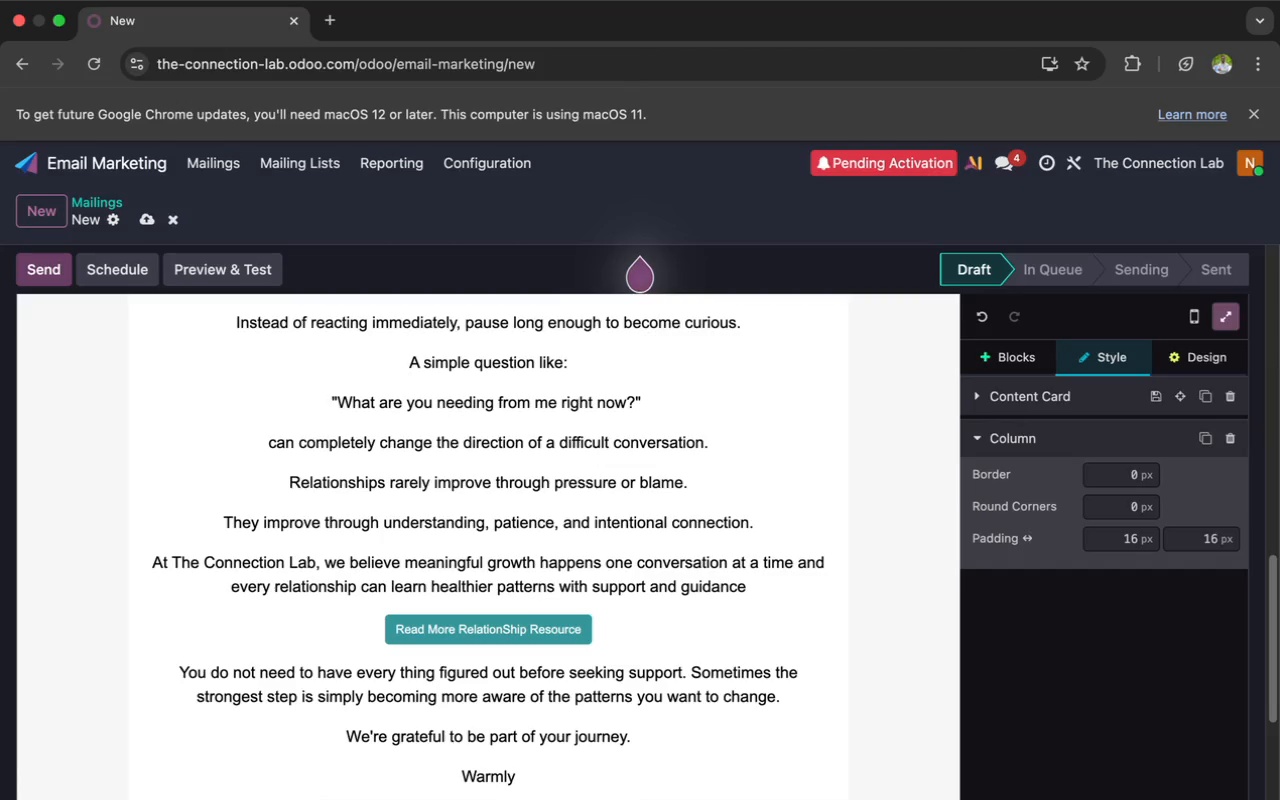 
hold_key(key=Space, duration=1.5)
 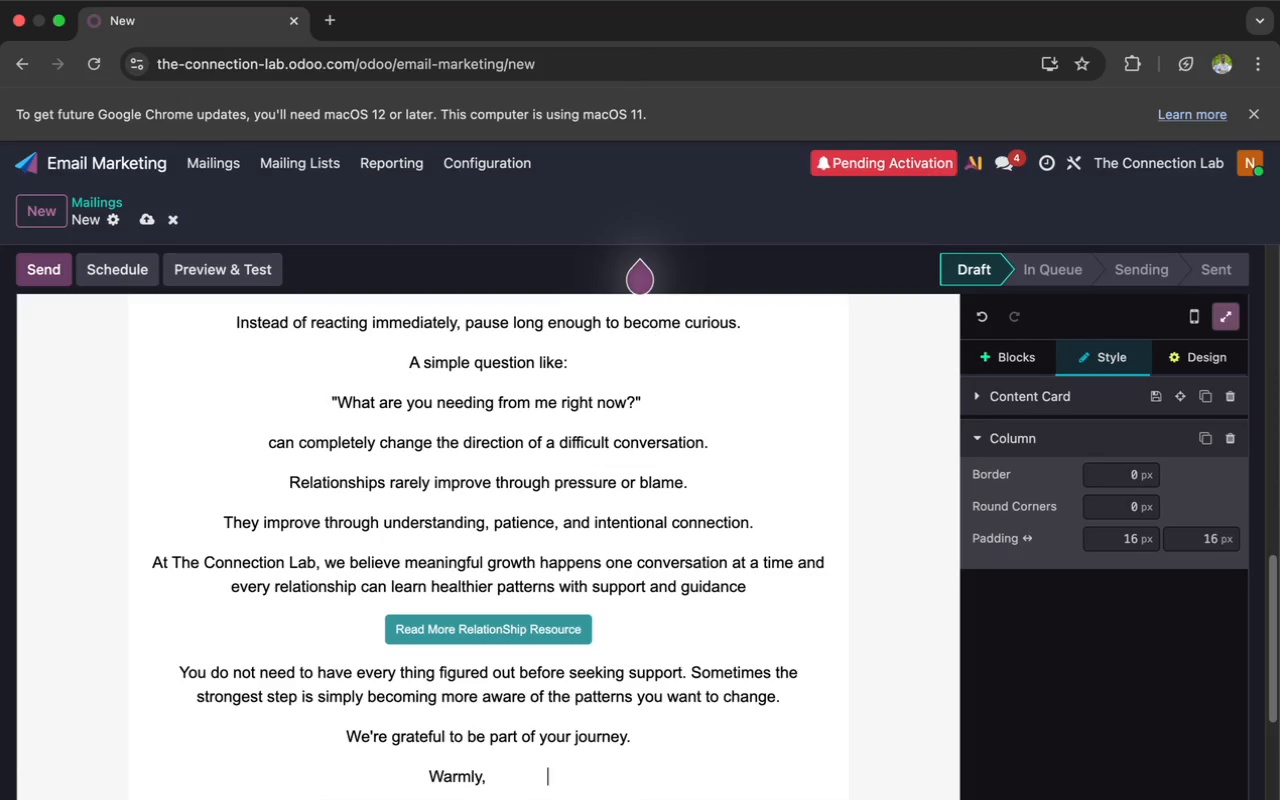 
hold_key(key=Space, duration=1.51)
 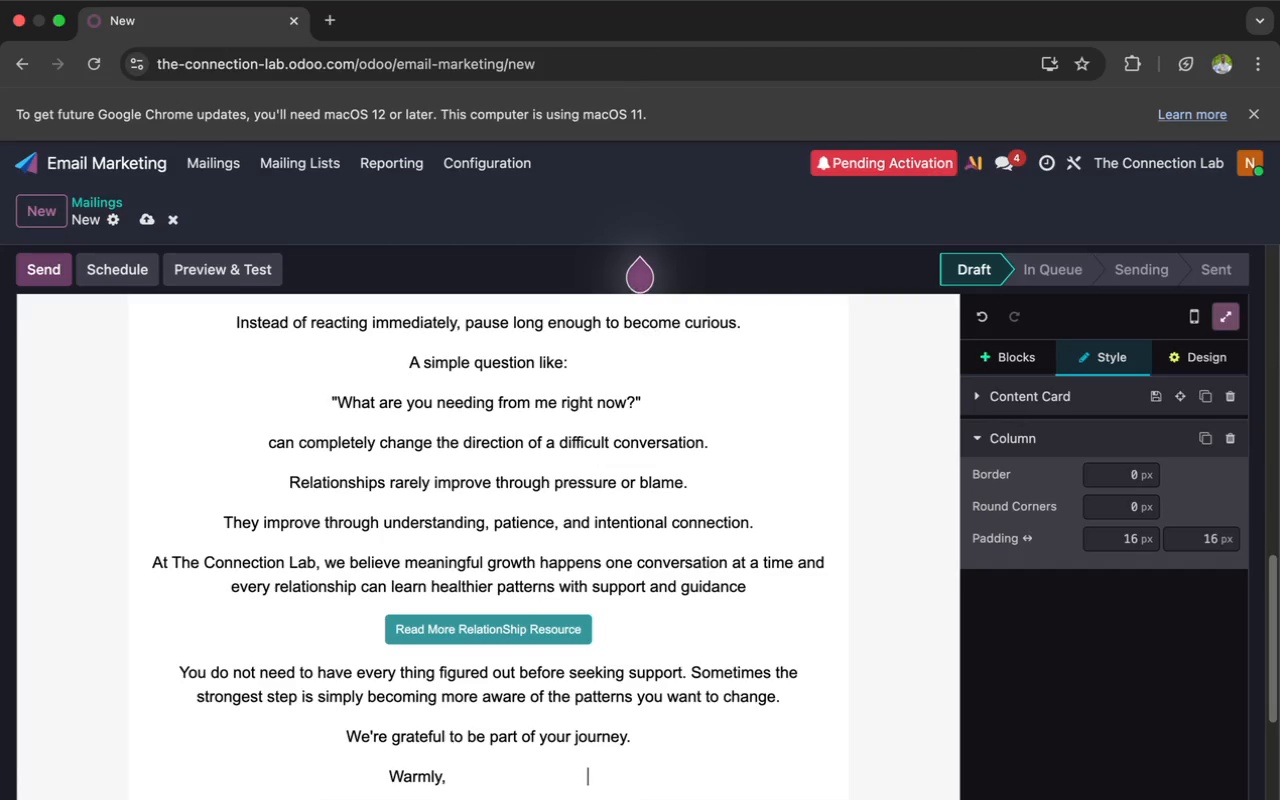 
hold_key(key=Space, duration=1.5)
 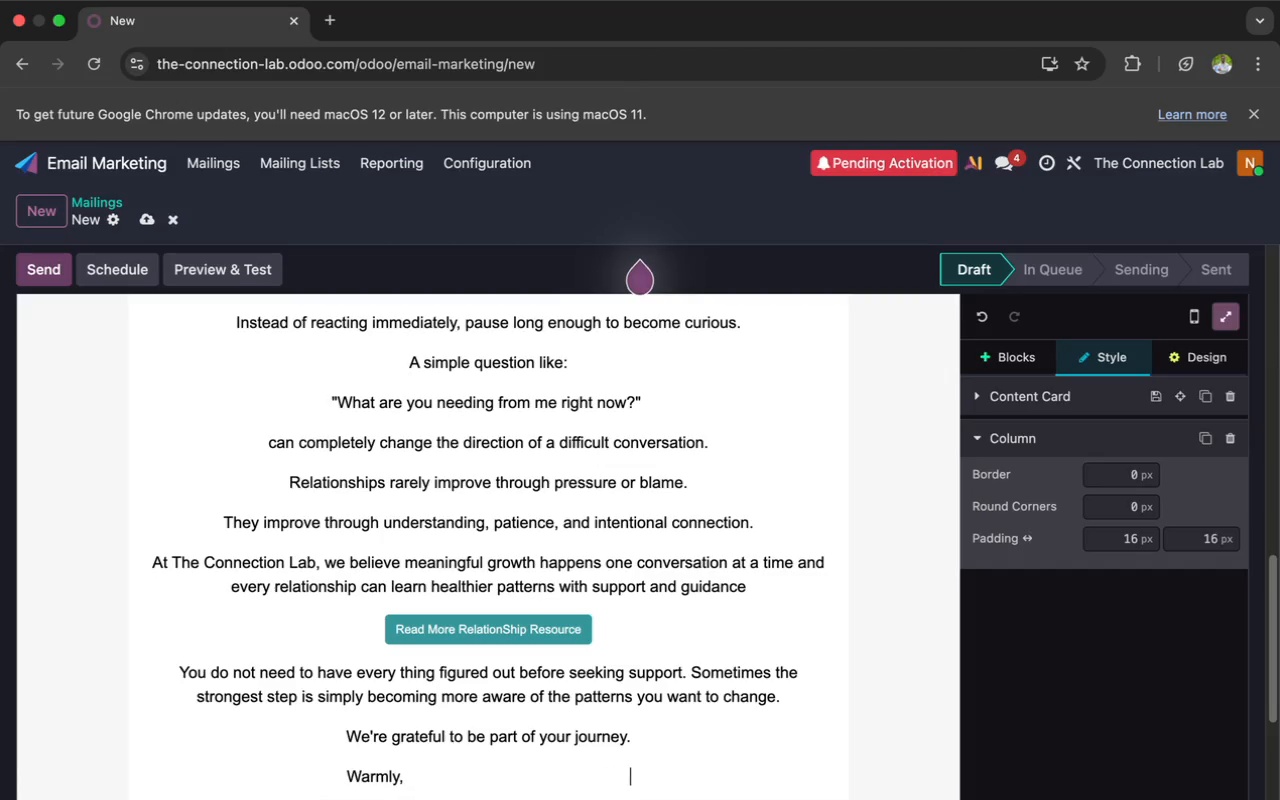 
hold_key(key=Space, duration=1.5)
 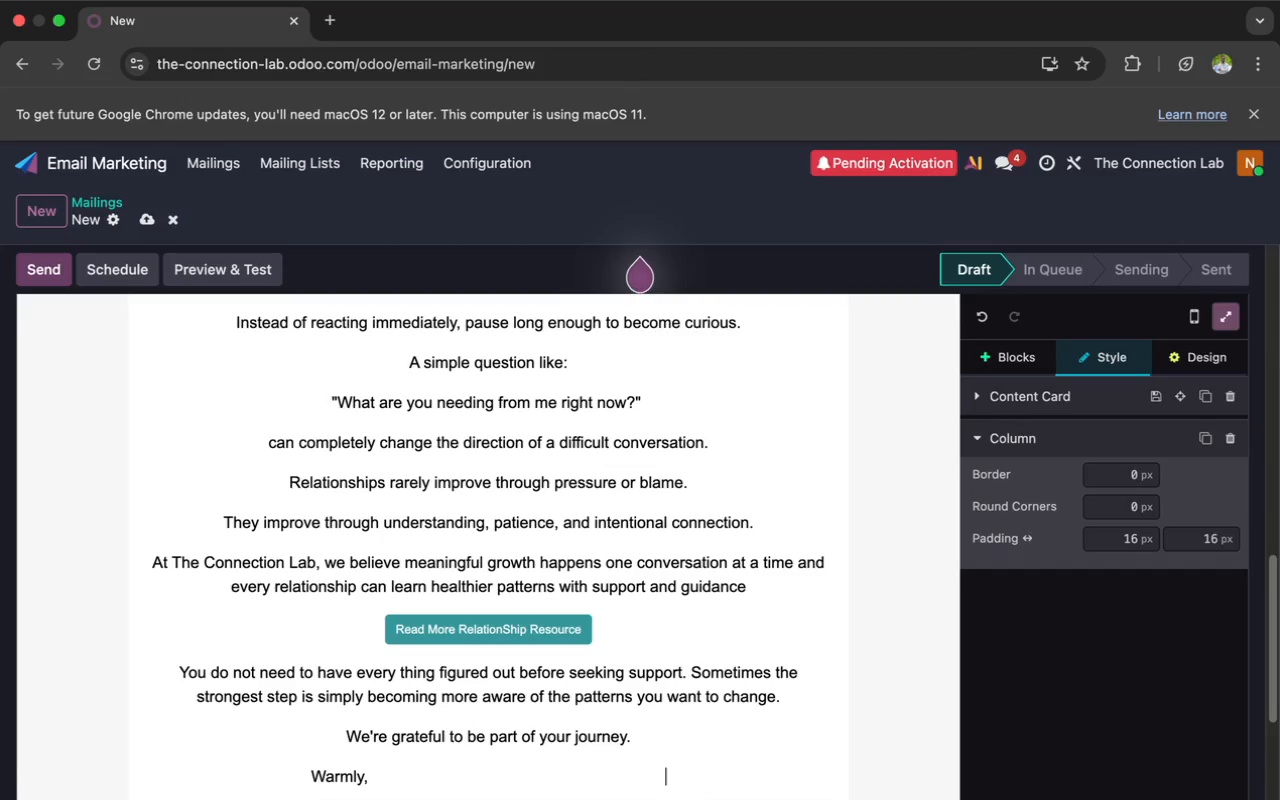 
hold_key(key=Space, duration=1.5)
 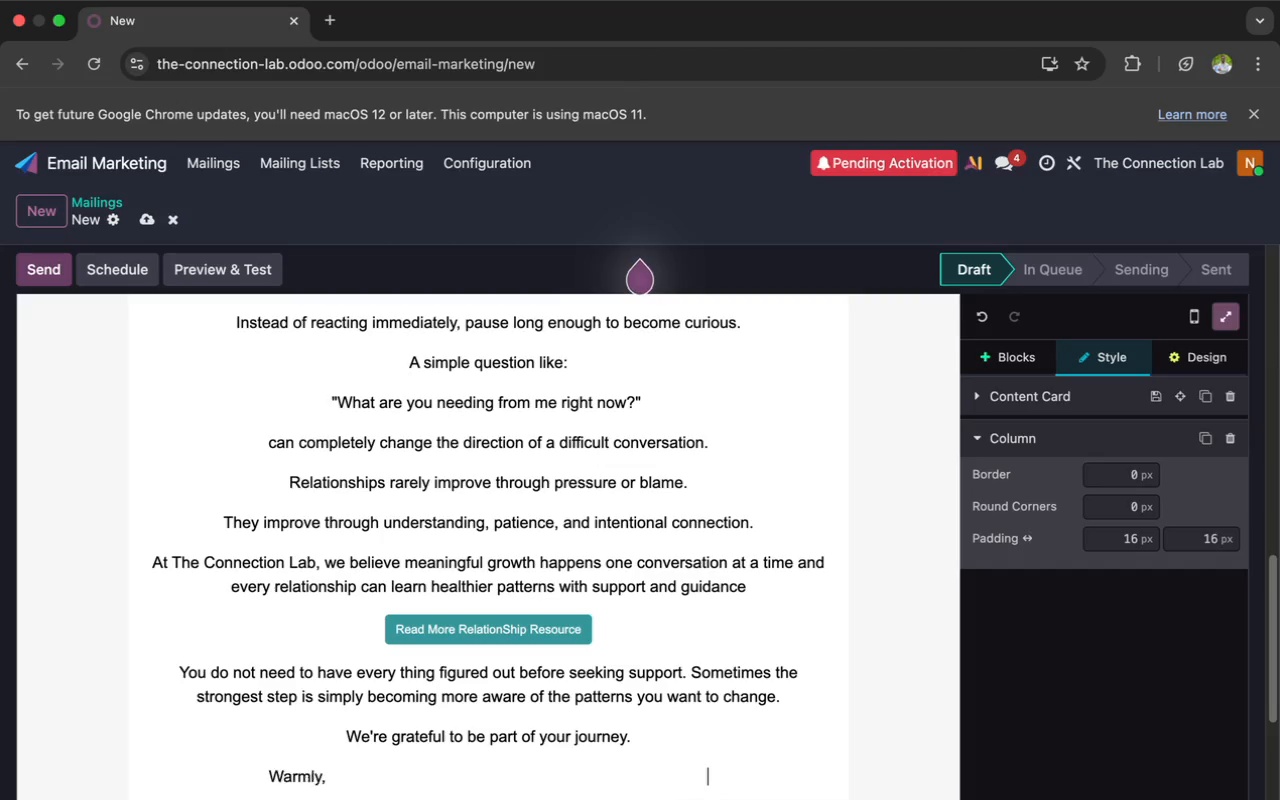 
hold_key(key=Space, duration=1.5)
 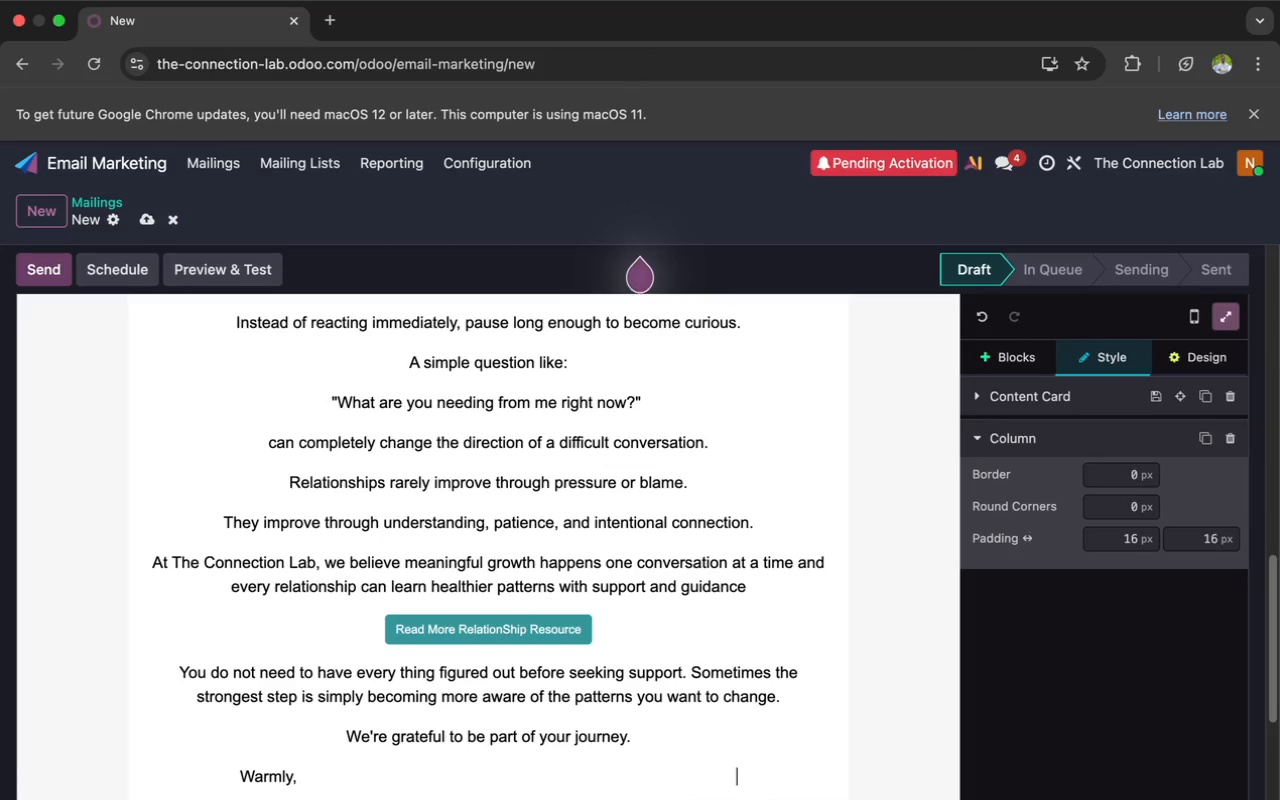 
hold_key(key=Space, duration=0.72)
 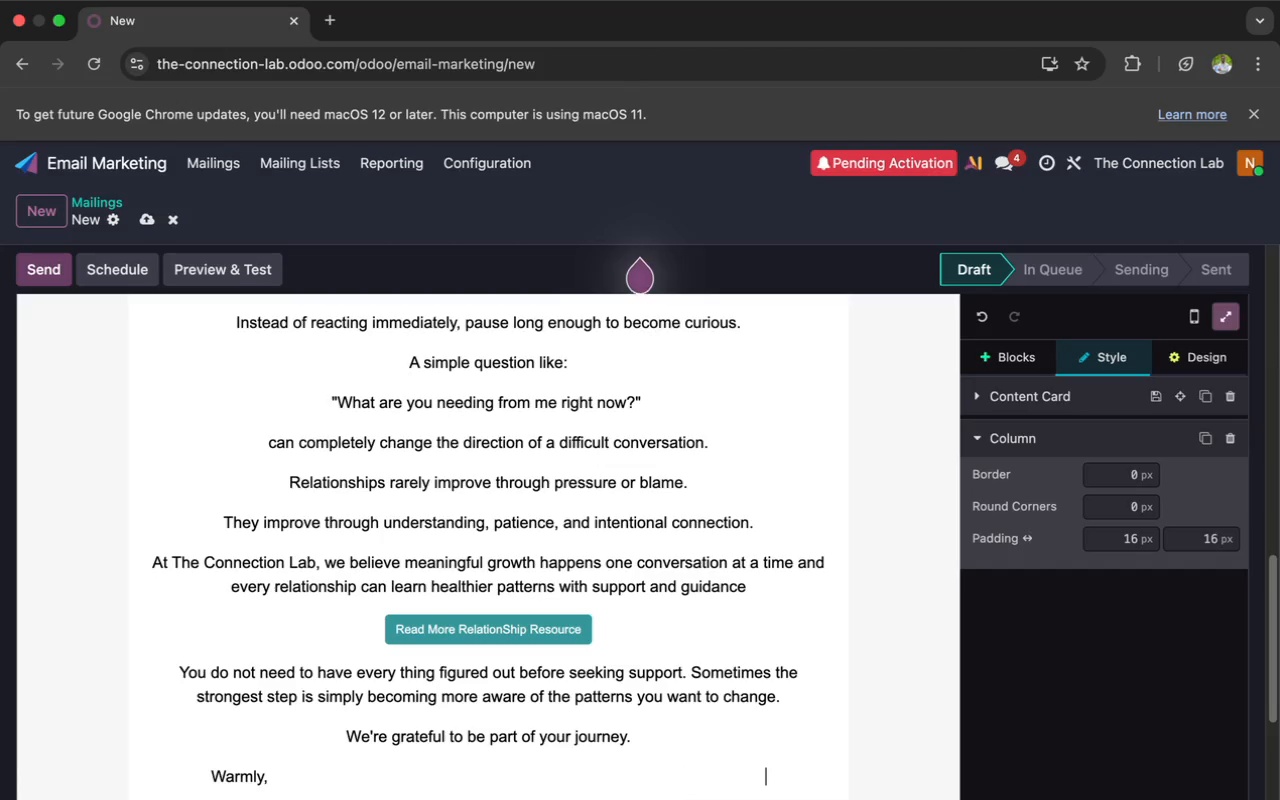 
key(Space)
 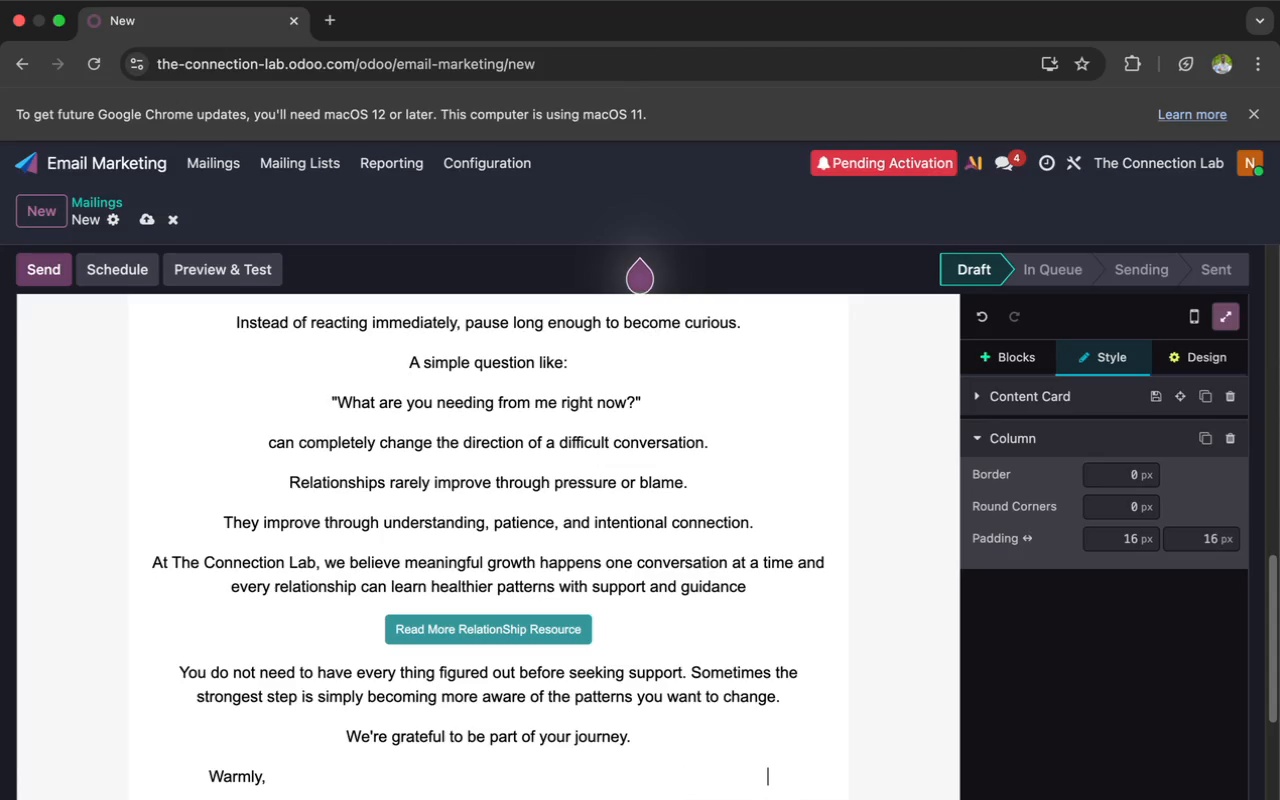 
key(Space)
 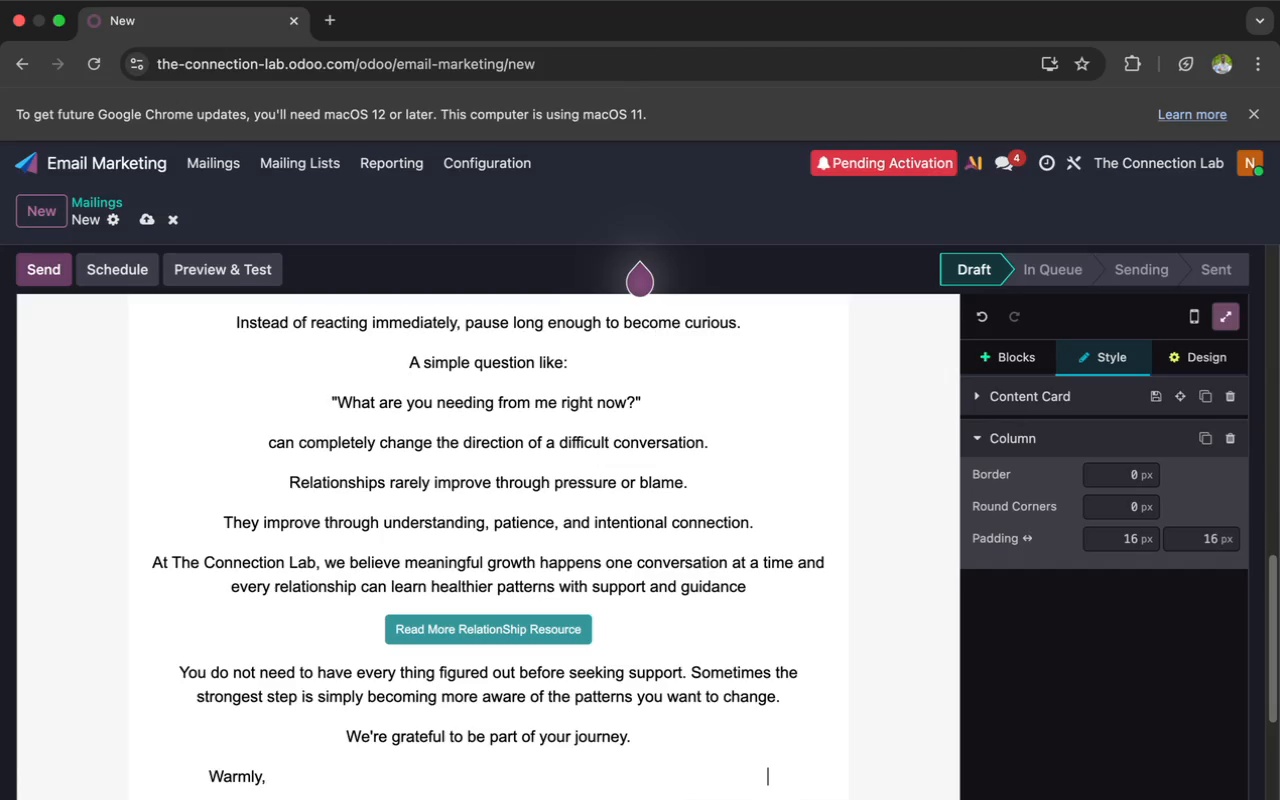 
key(Space)
 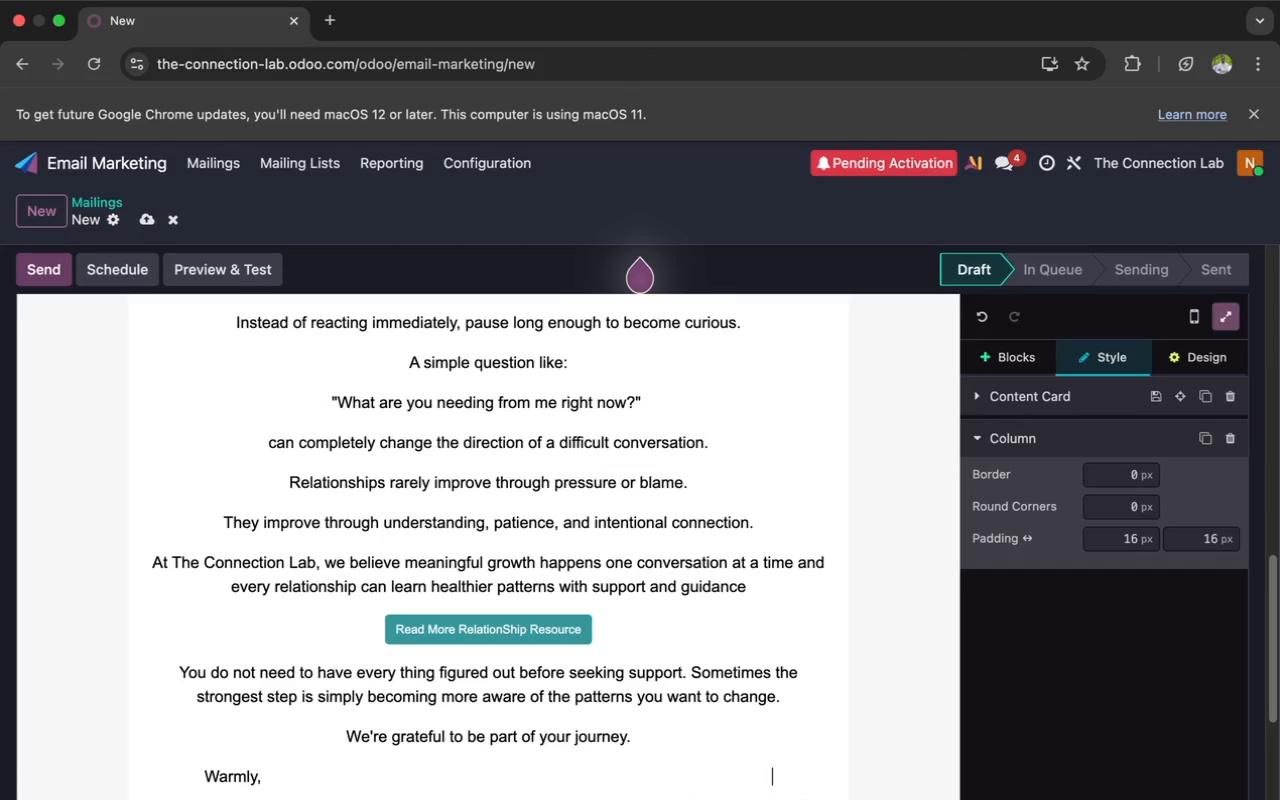 
key(Space)
 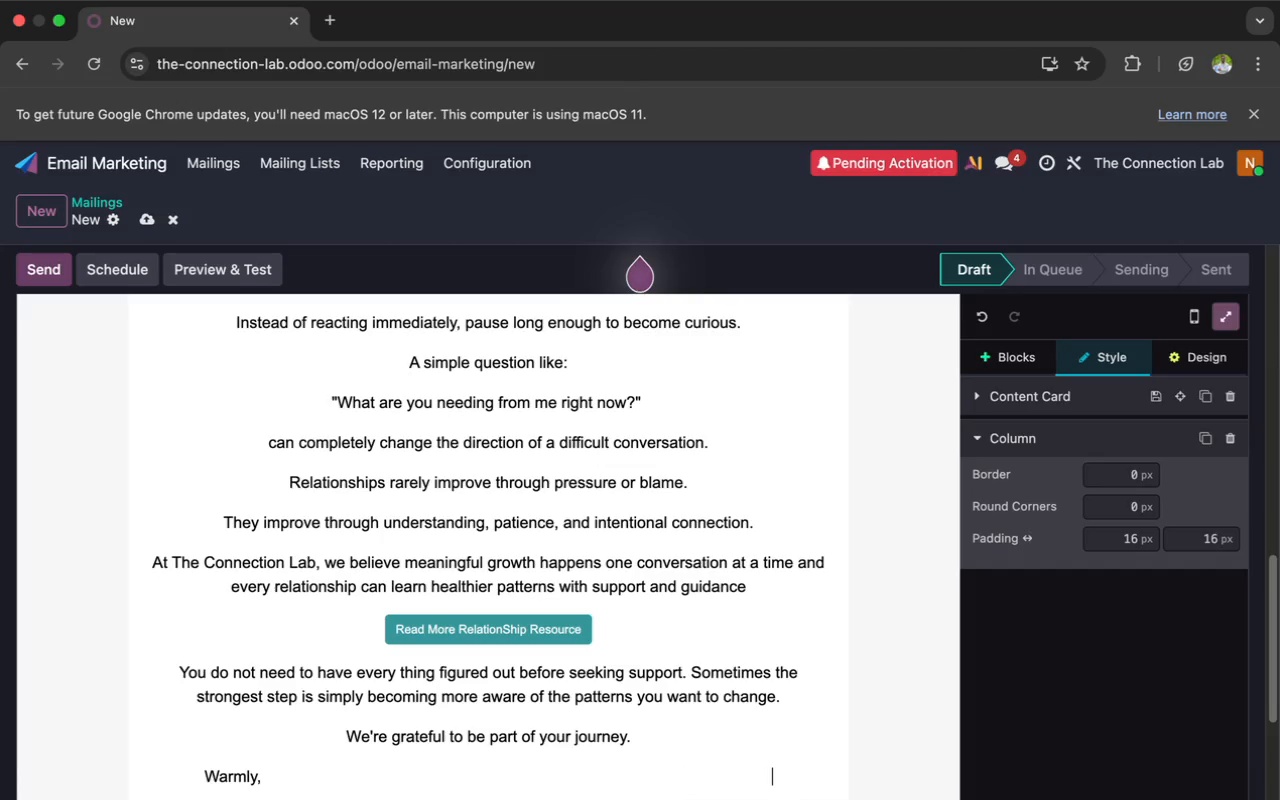 
key(Space)
 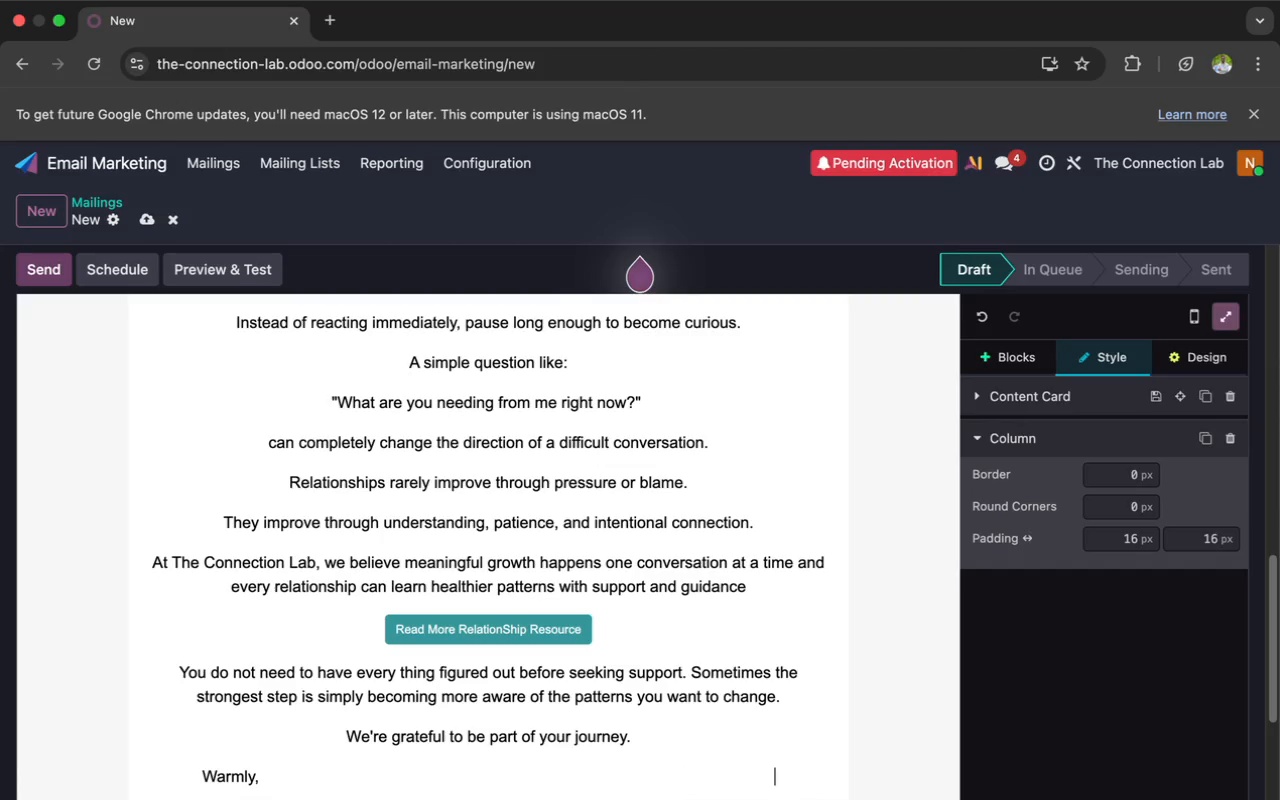 
key(Space)
 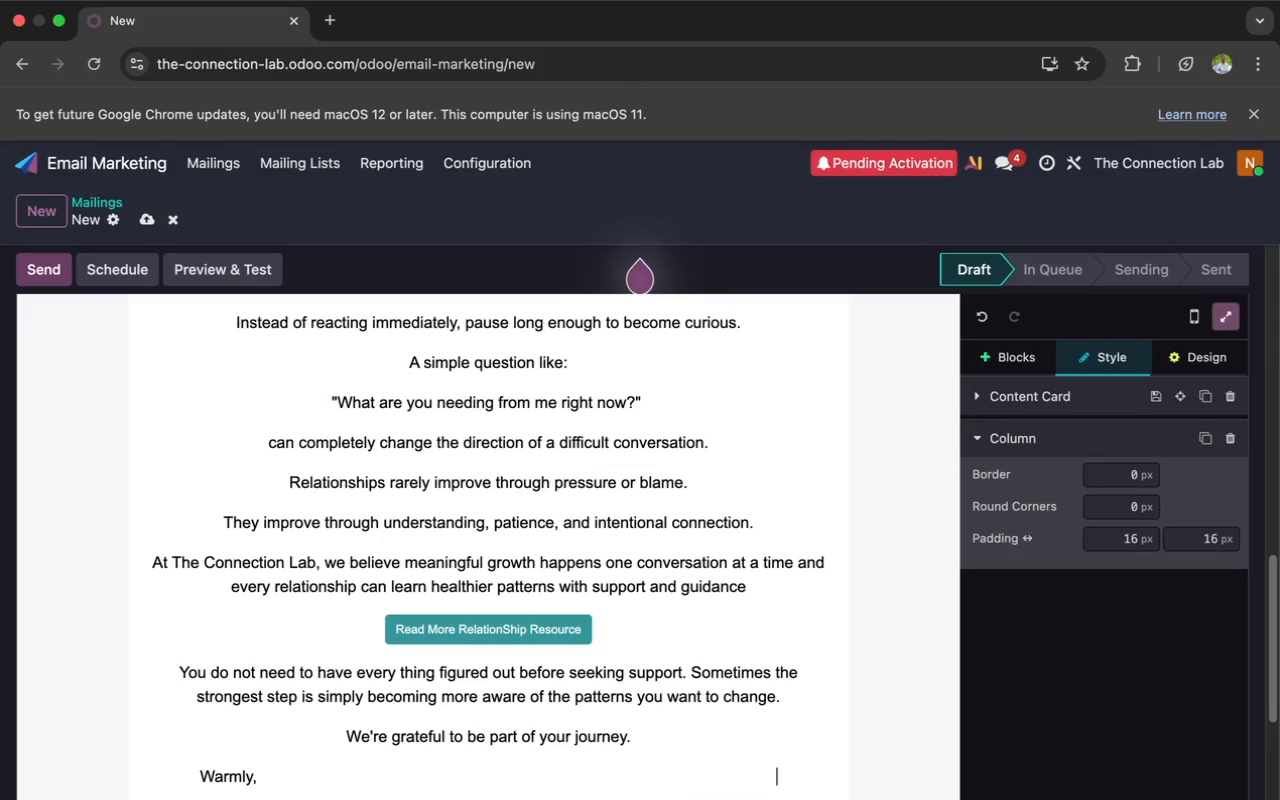 
key(Space)
 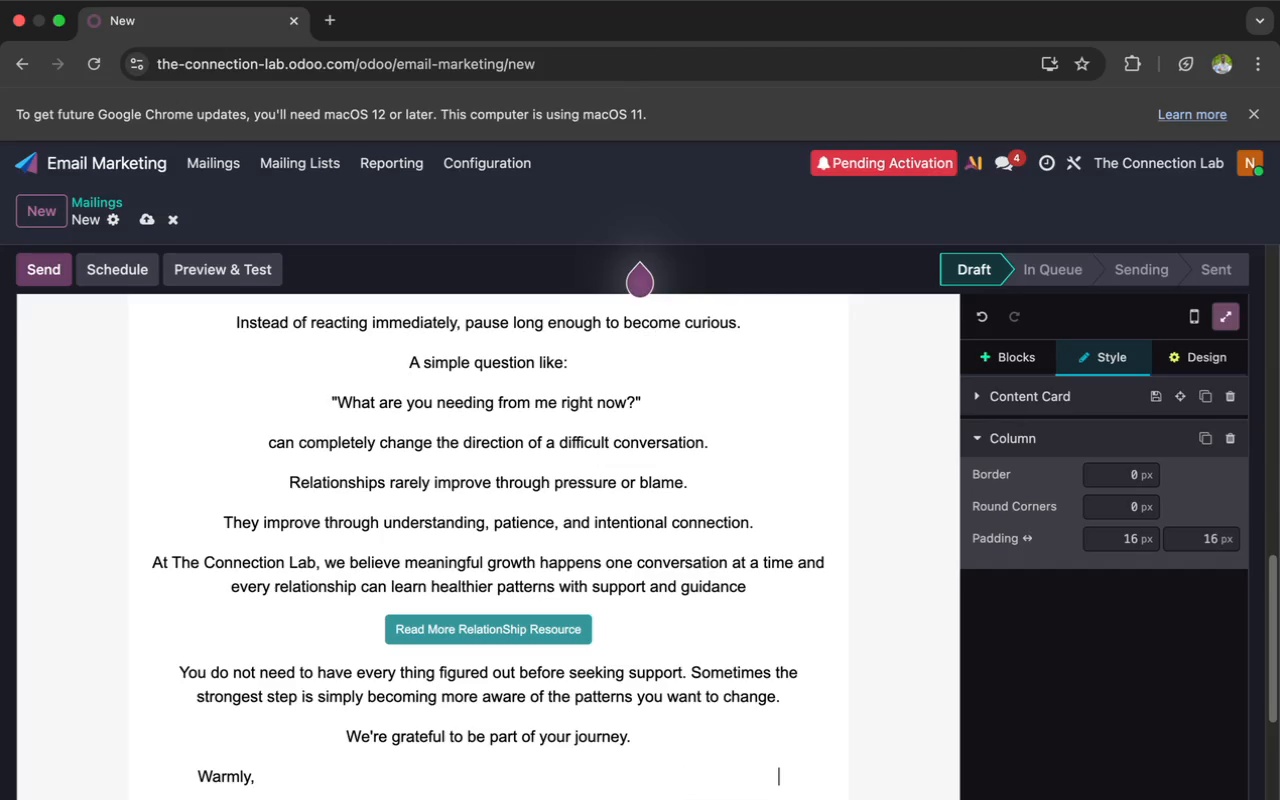 
key(Space)
 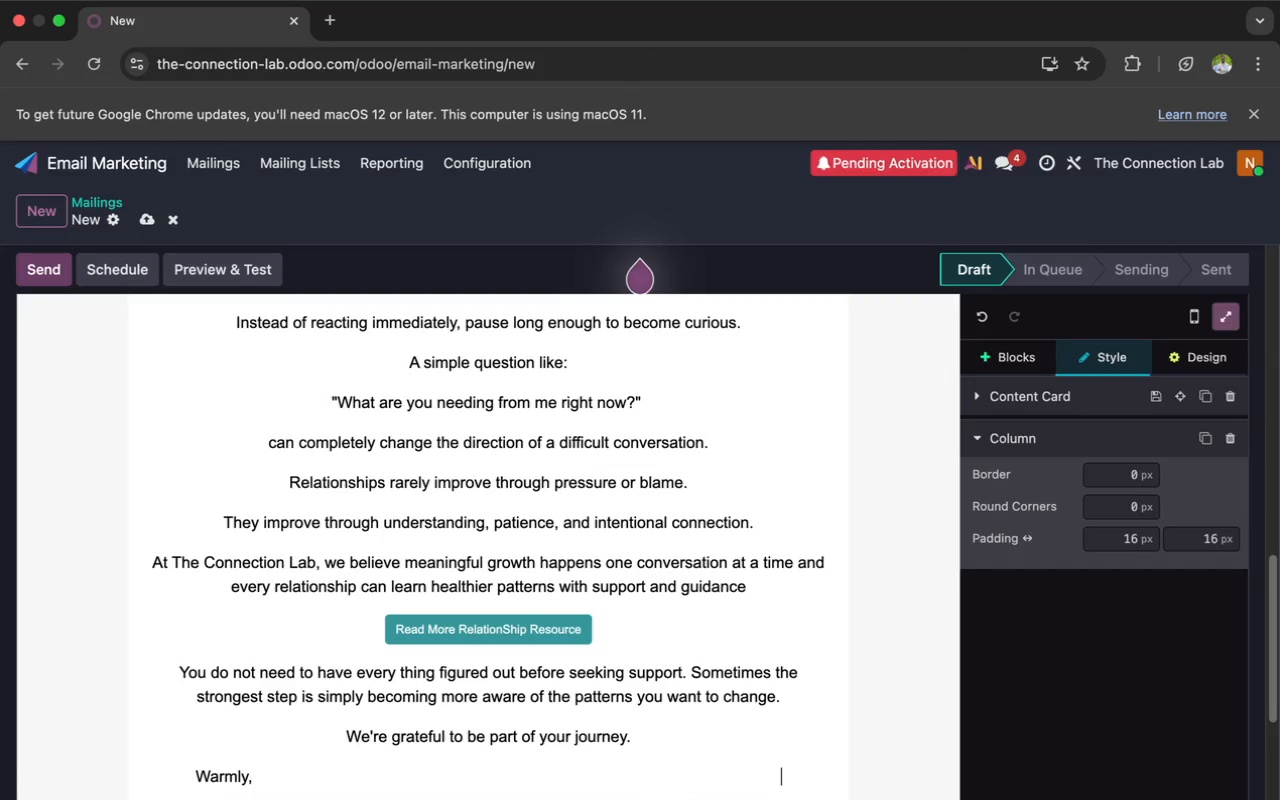 
key(Space)
 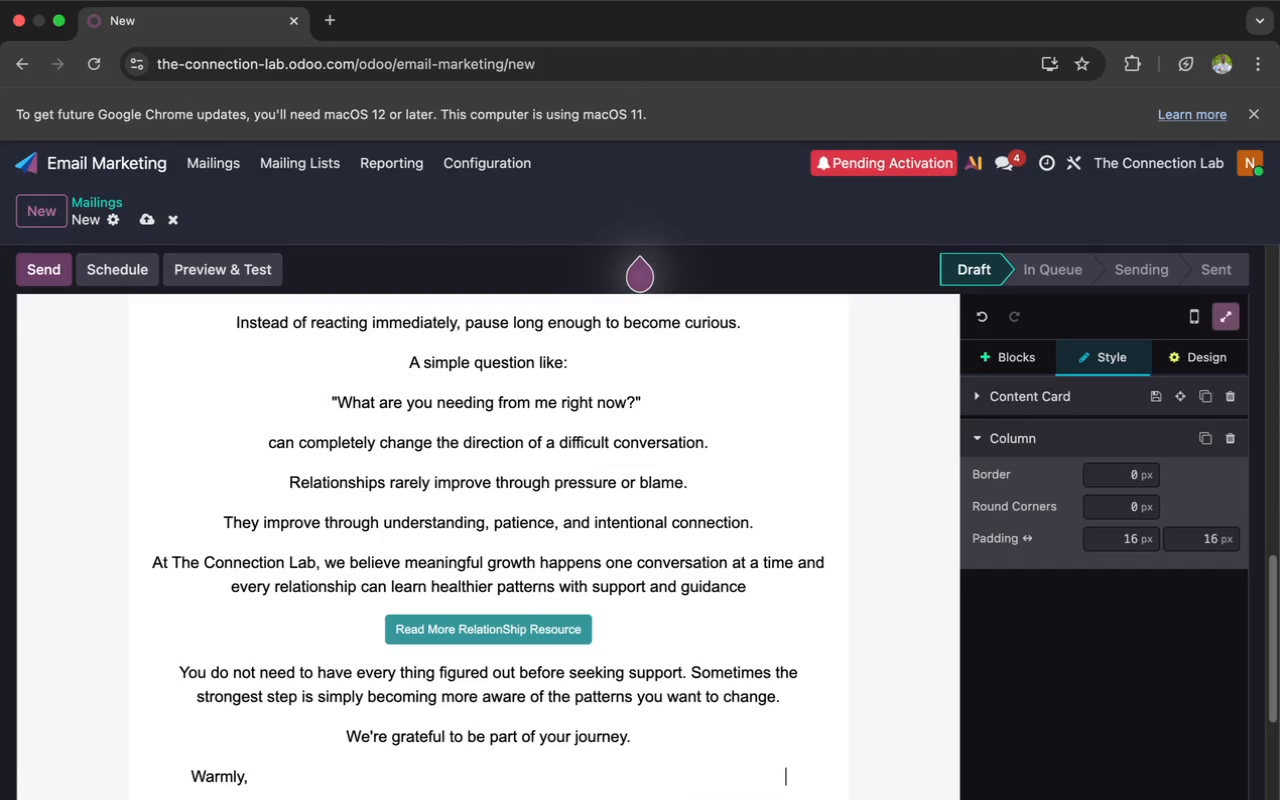 
key(Space)
 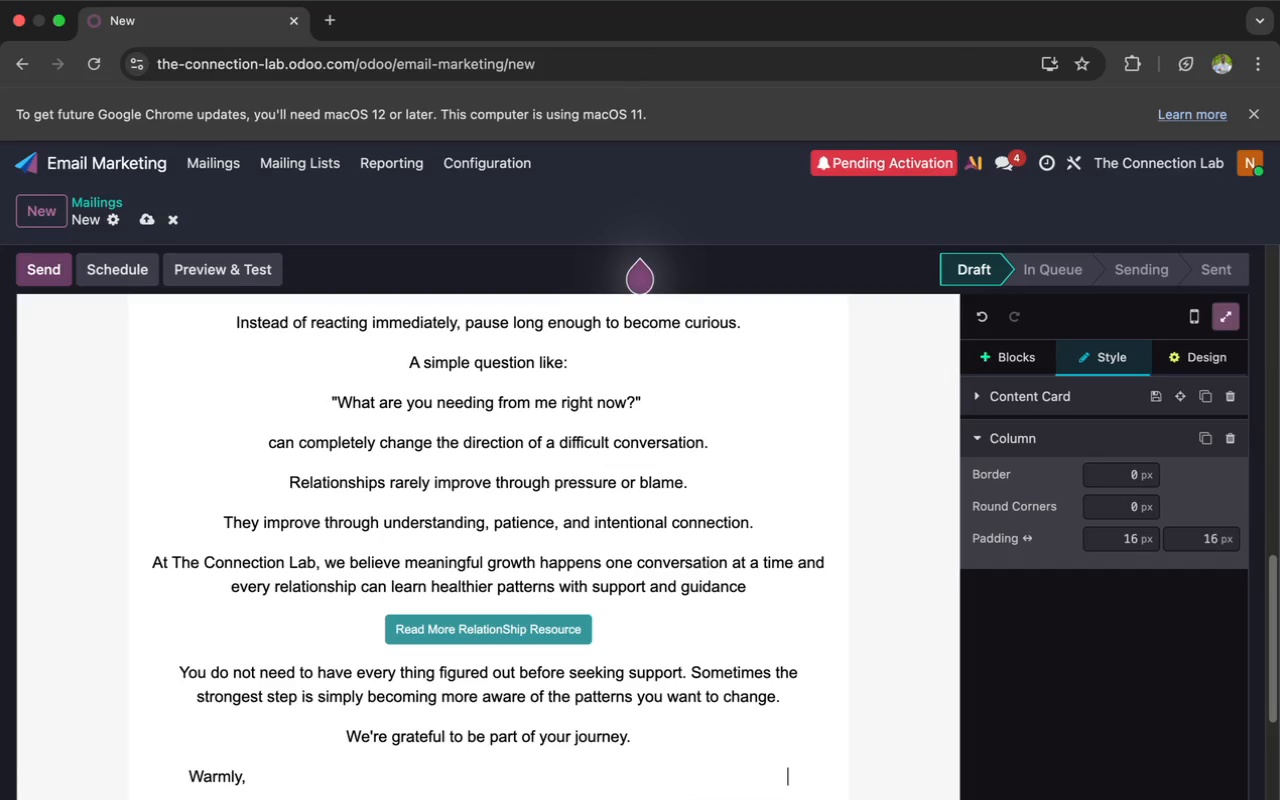 
key(Space)
 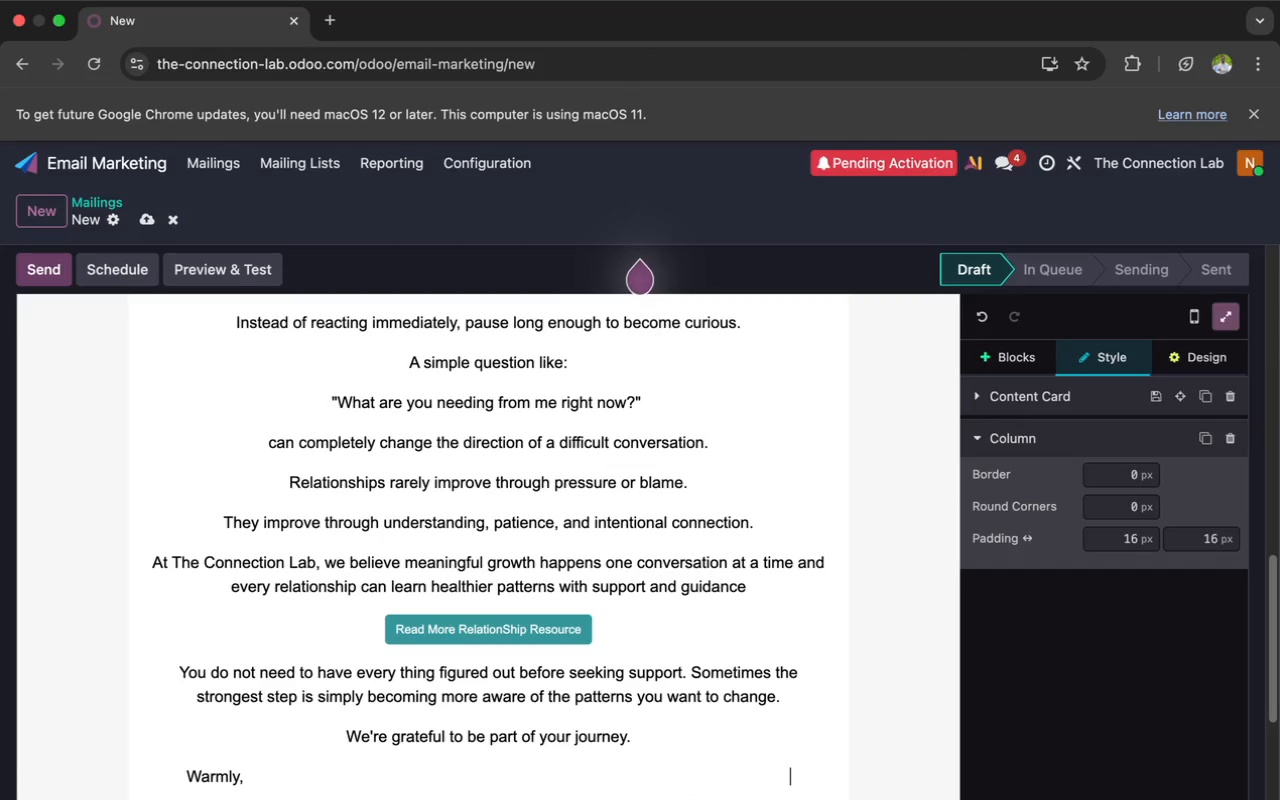 
key(Space)
 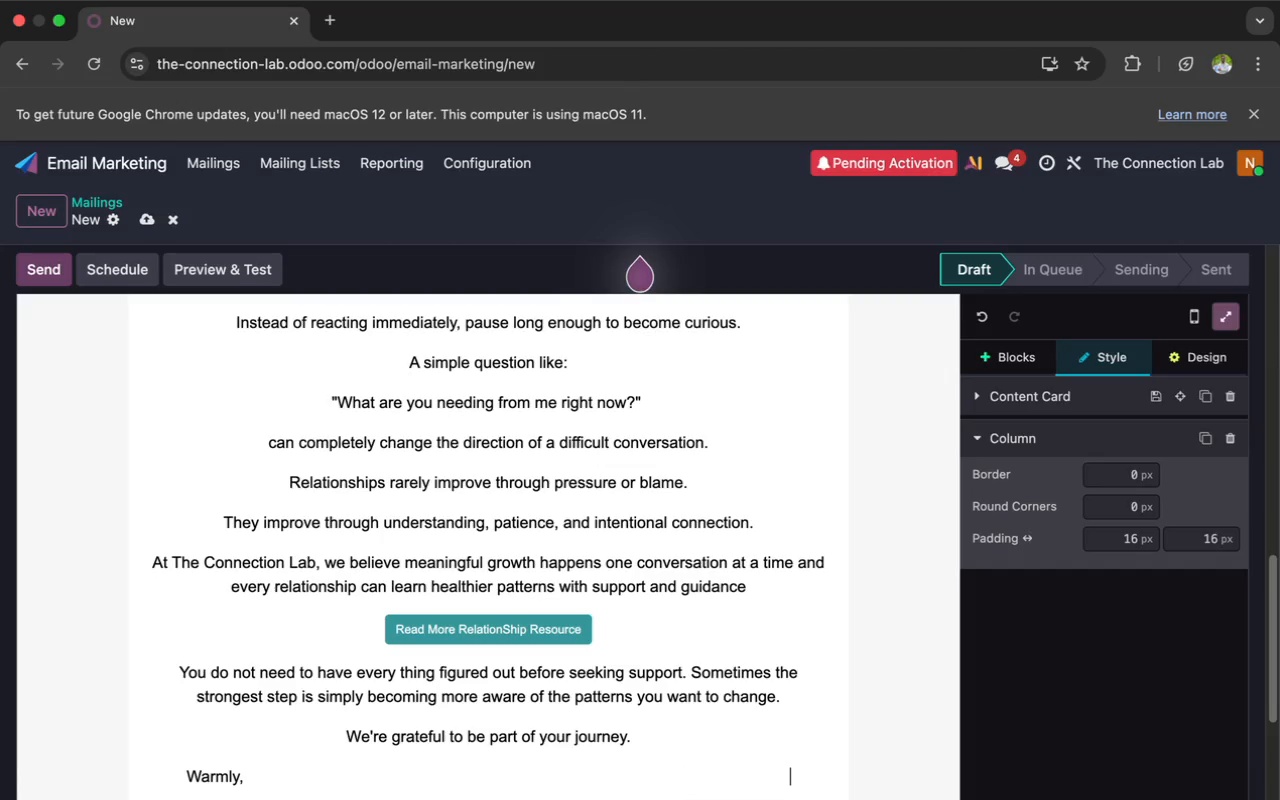 
key(Space)
 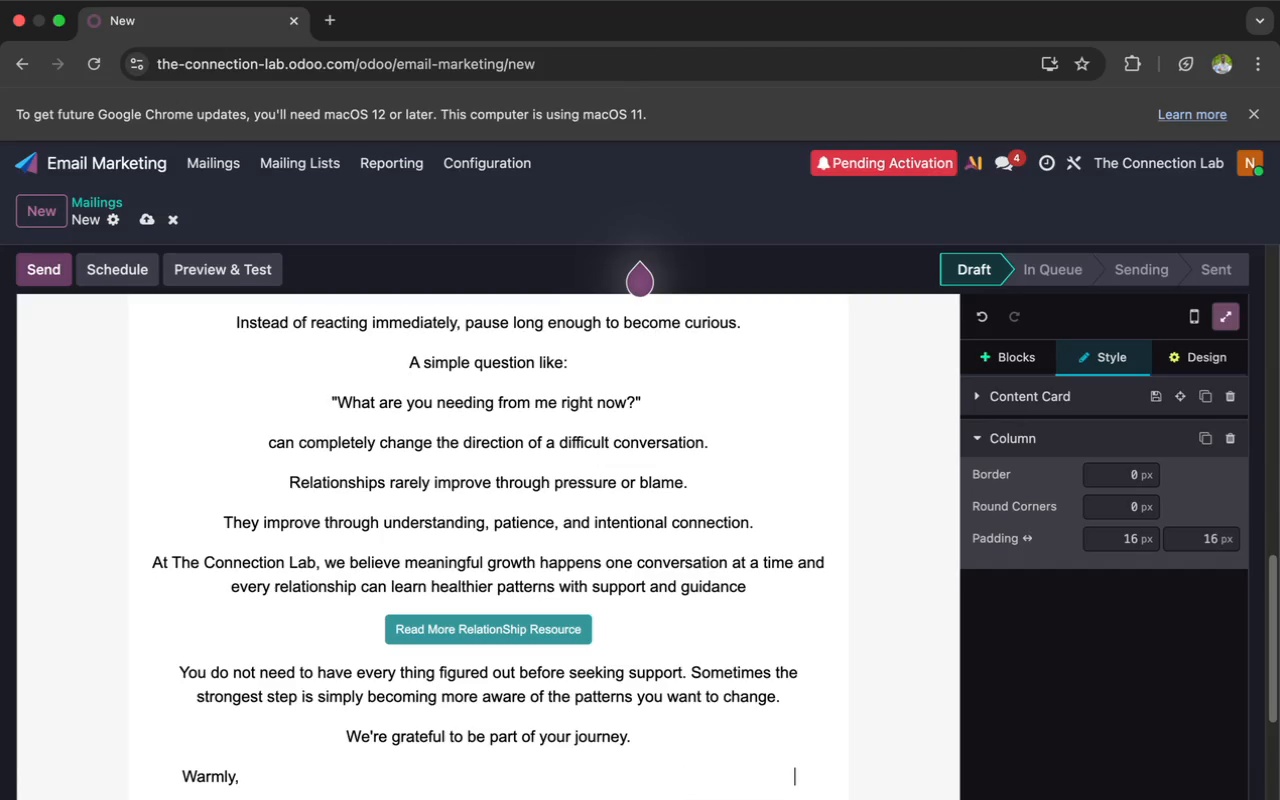 
key(Space)
 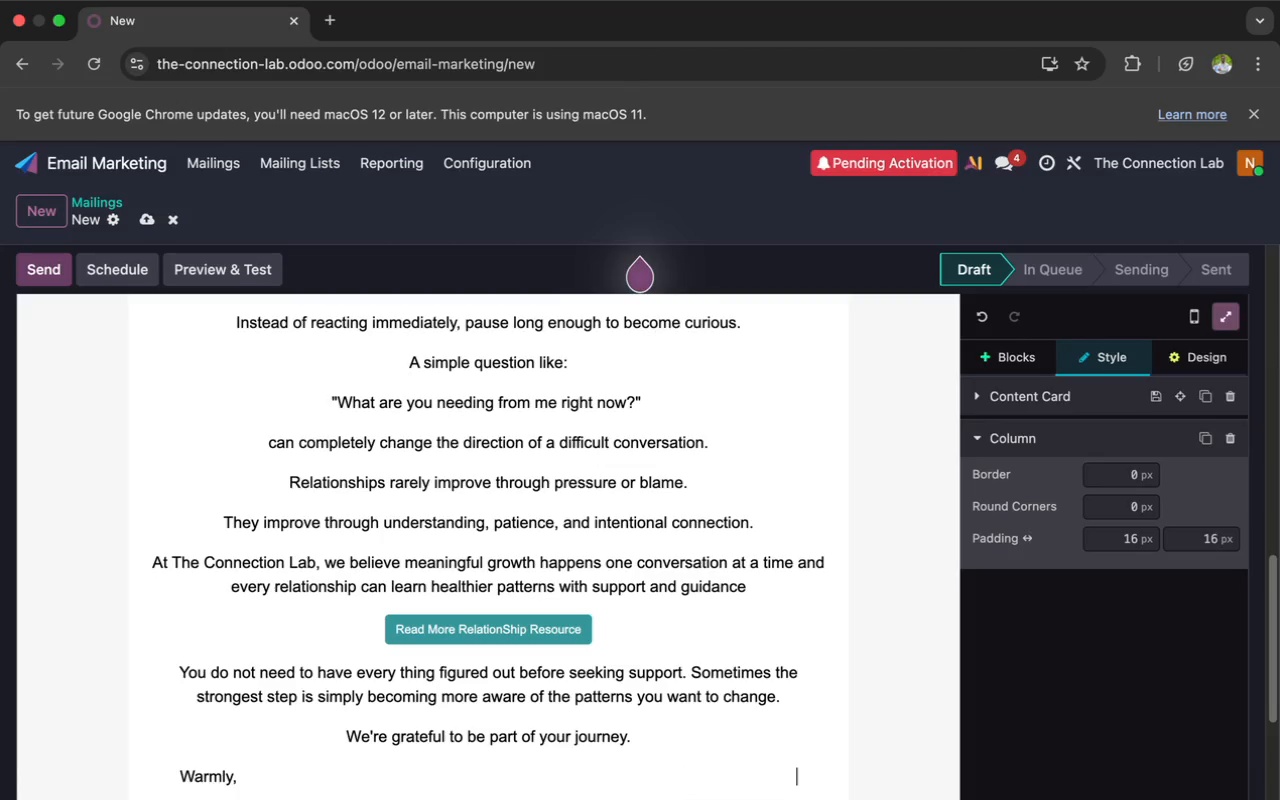 
key(Space)
 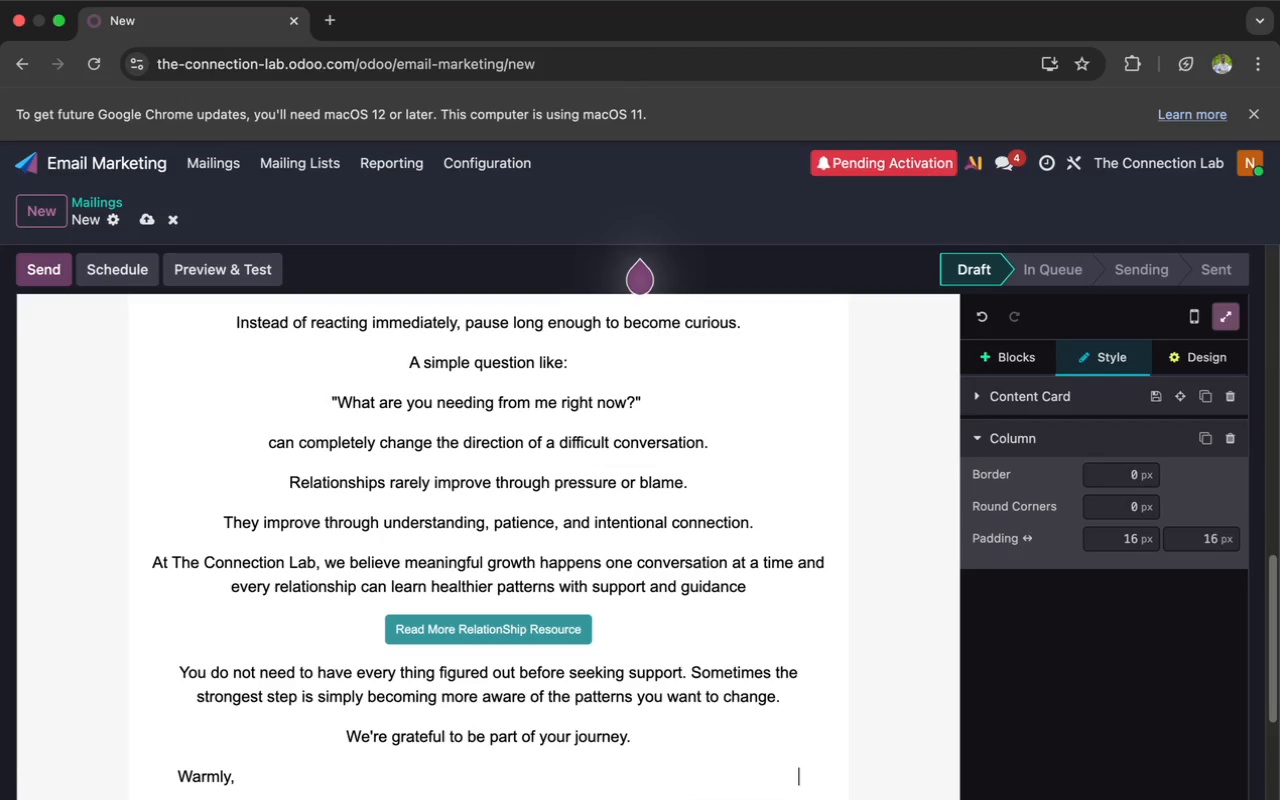 
key(Space)
 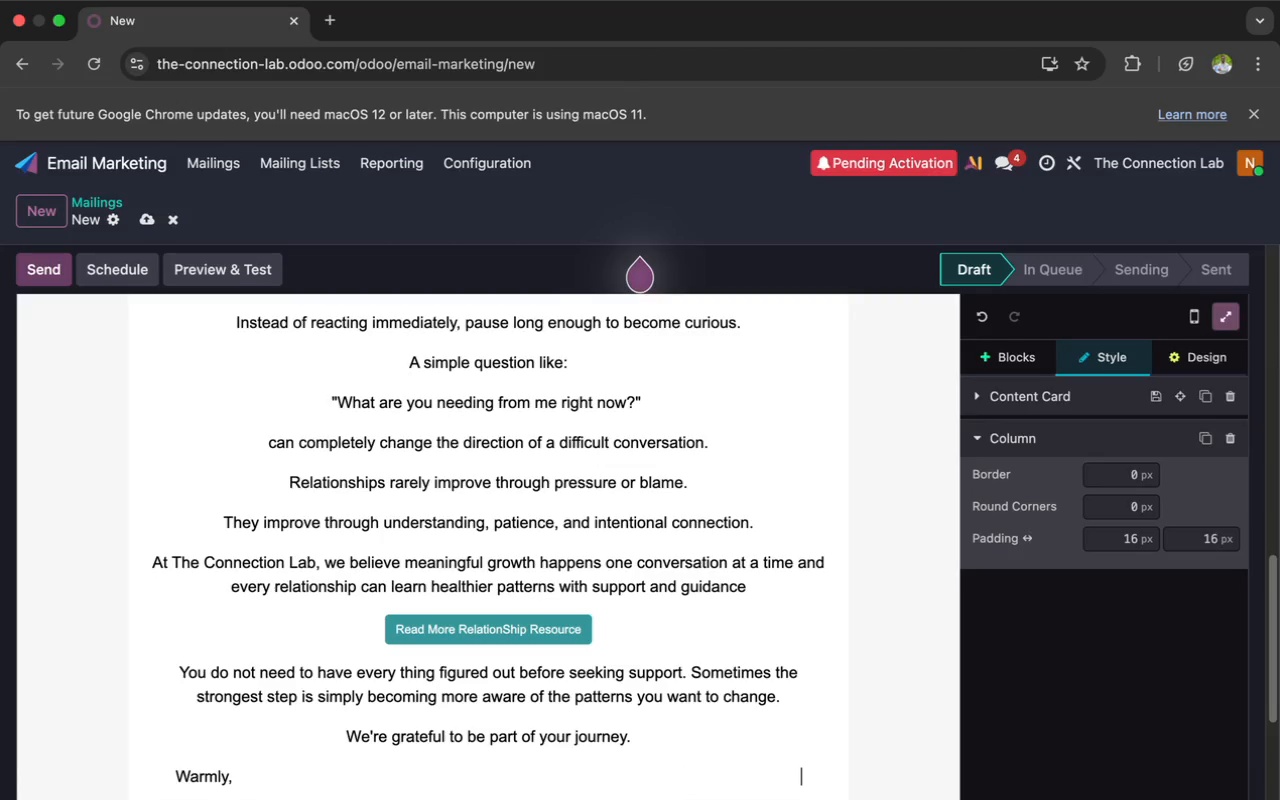 
key(Space)
 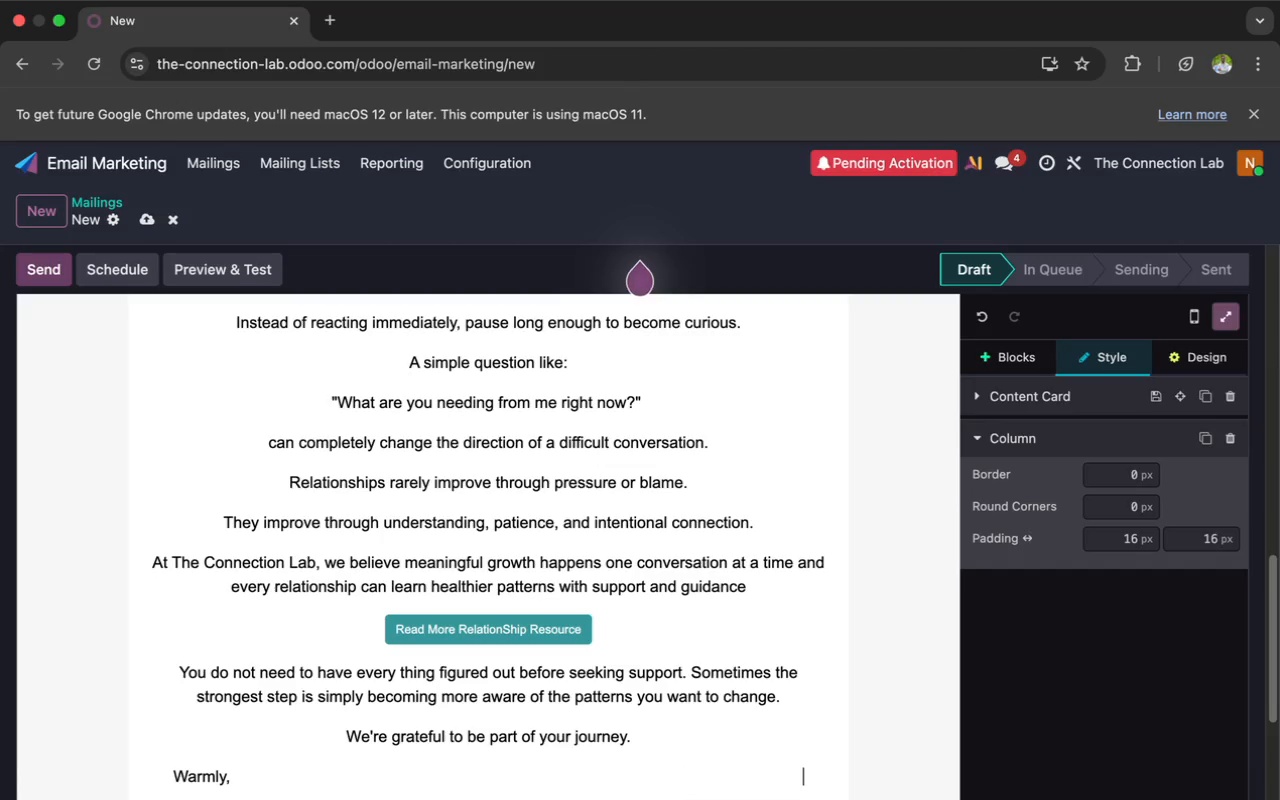 
key(Space)
 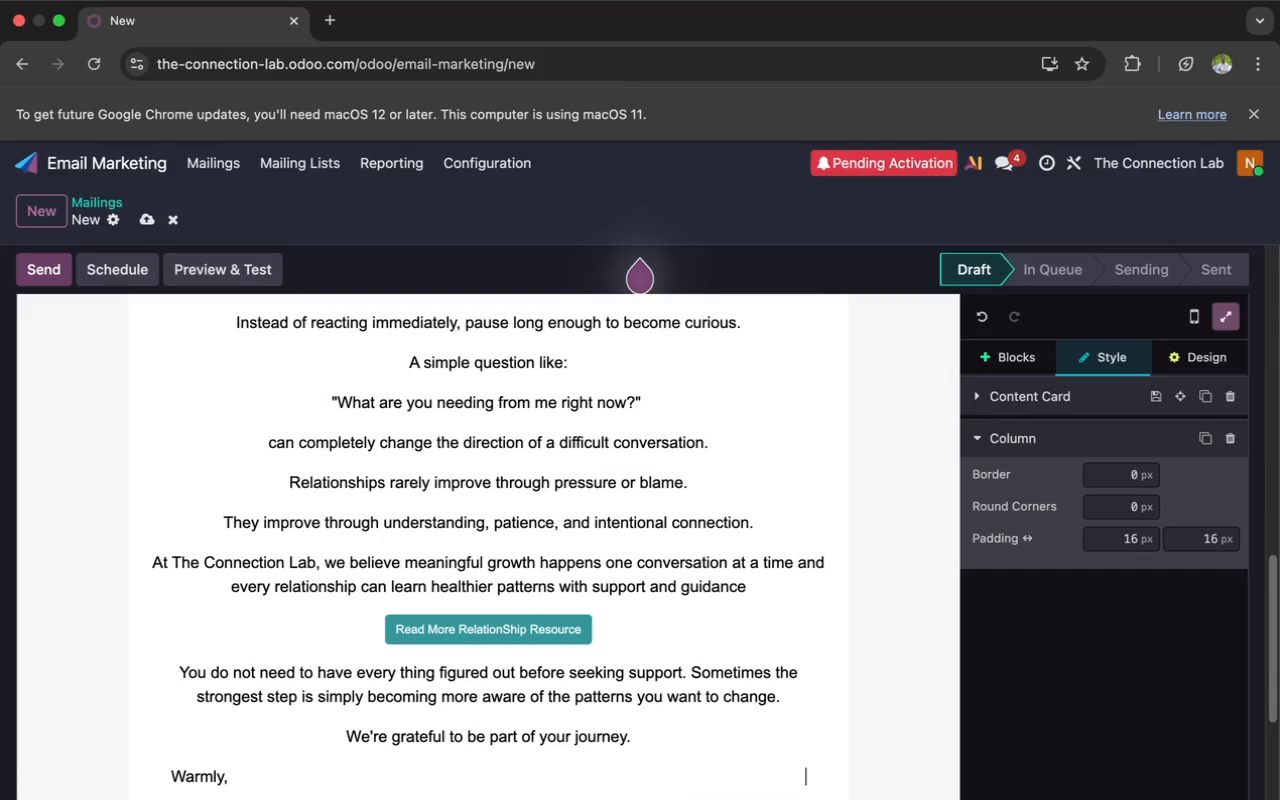 
key(Space)
 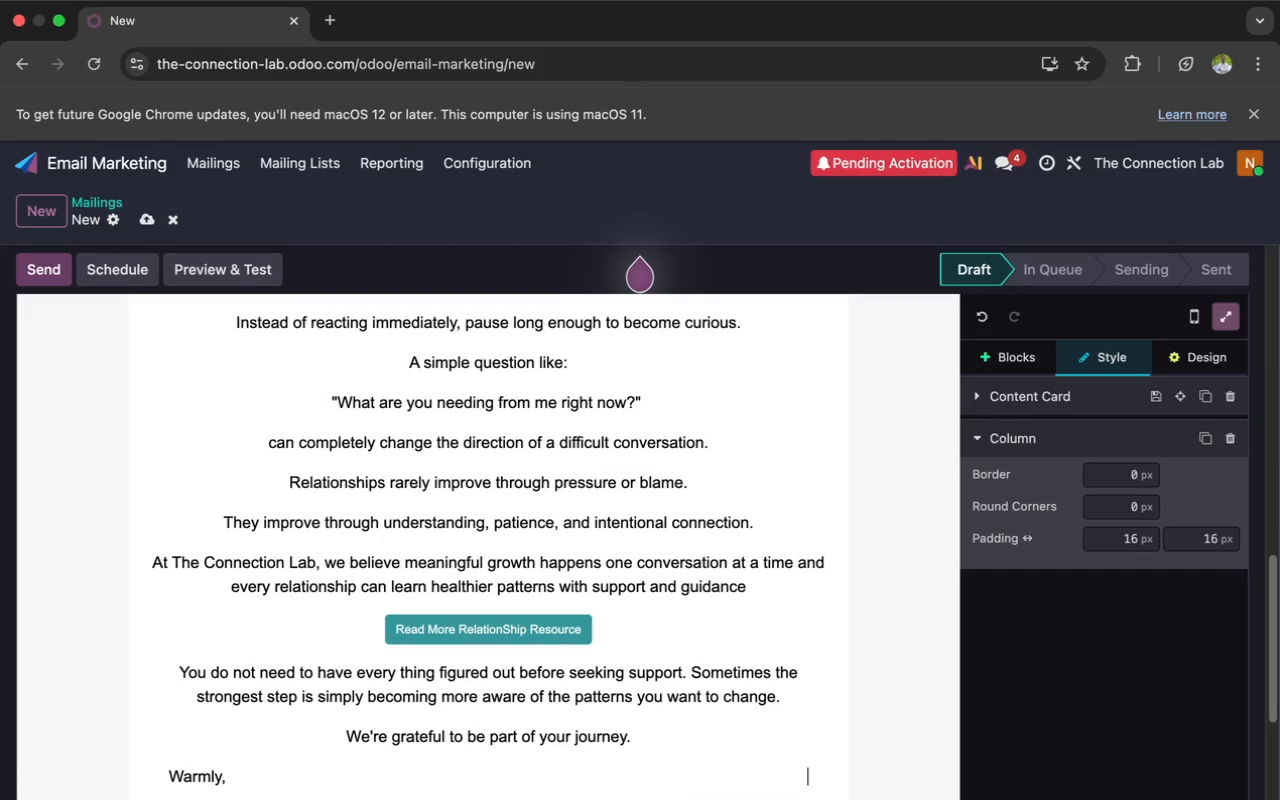 
key(Space)
 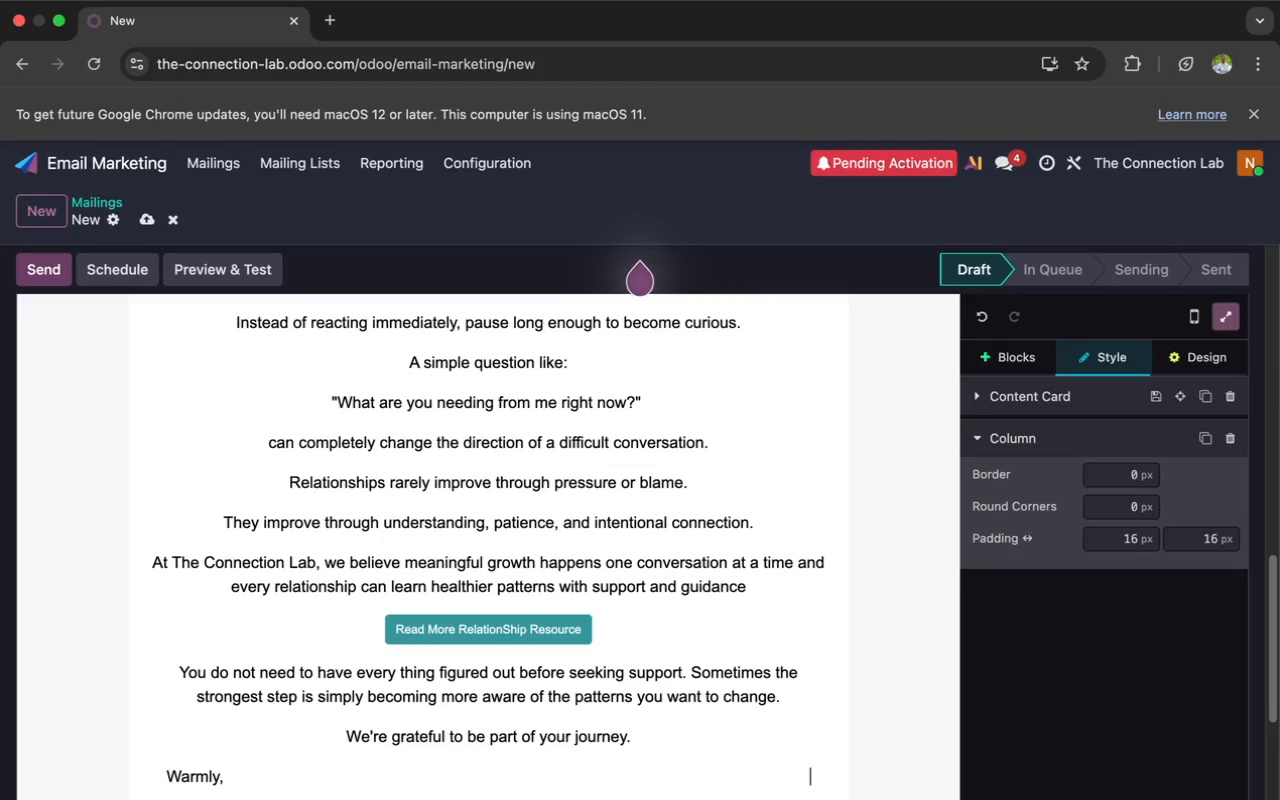 
key(Space)
 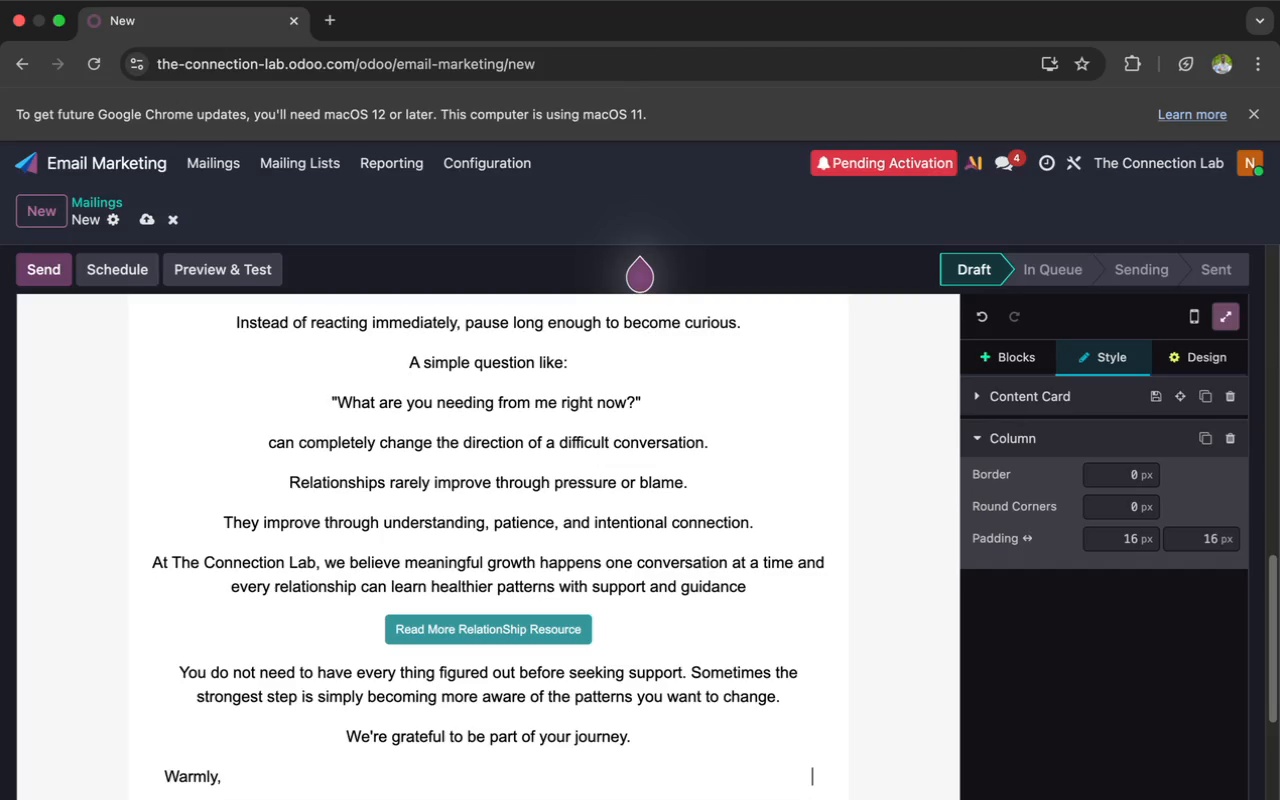 
key(Space)
 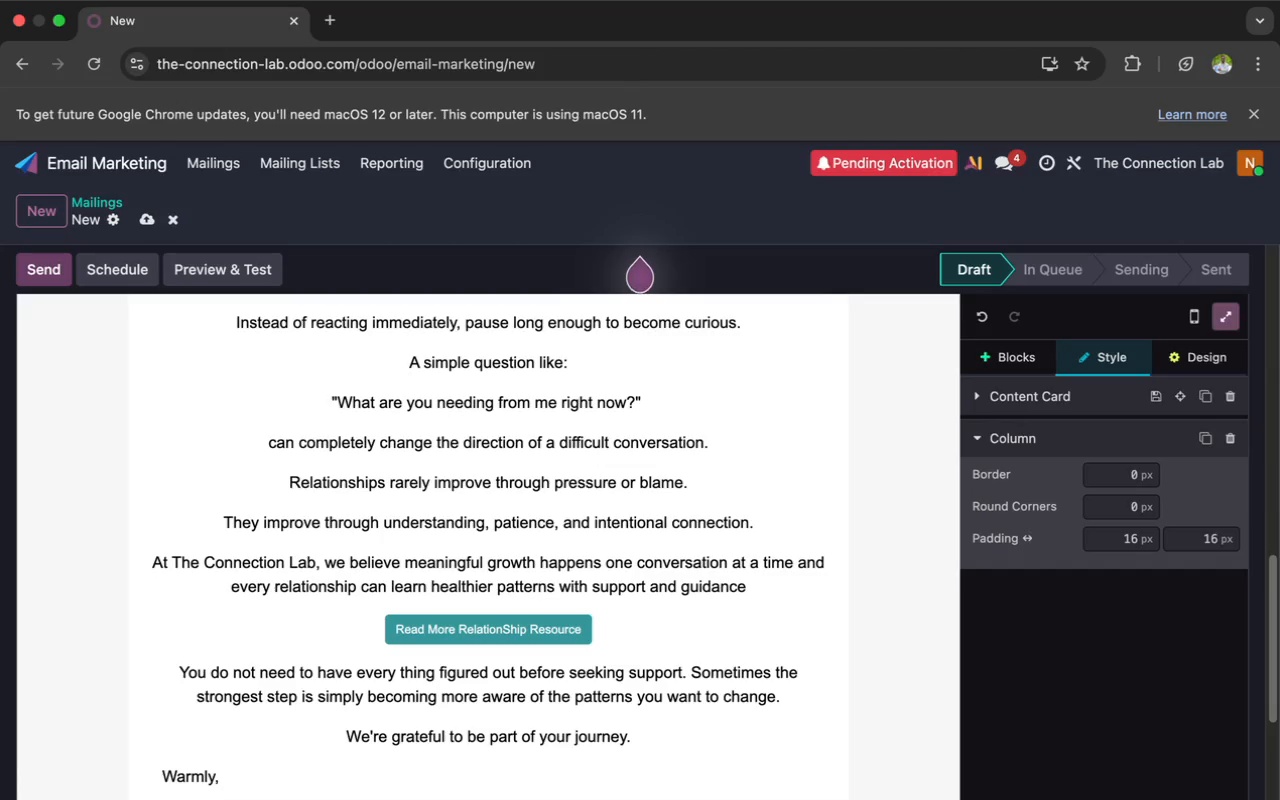 
key(Space)
 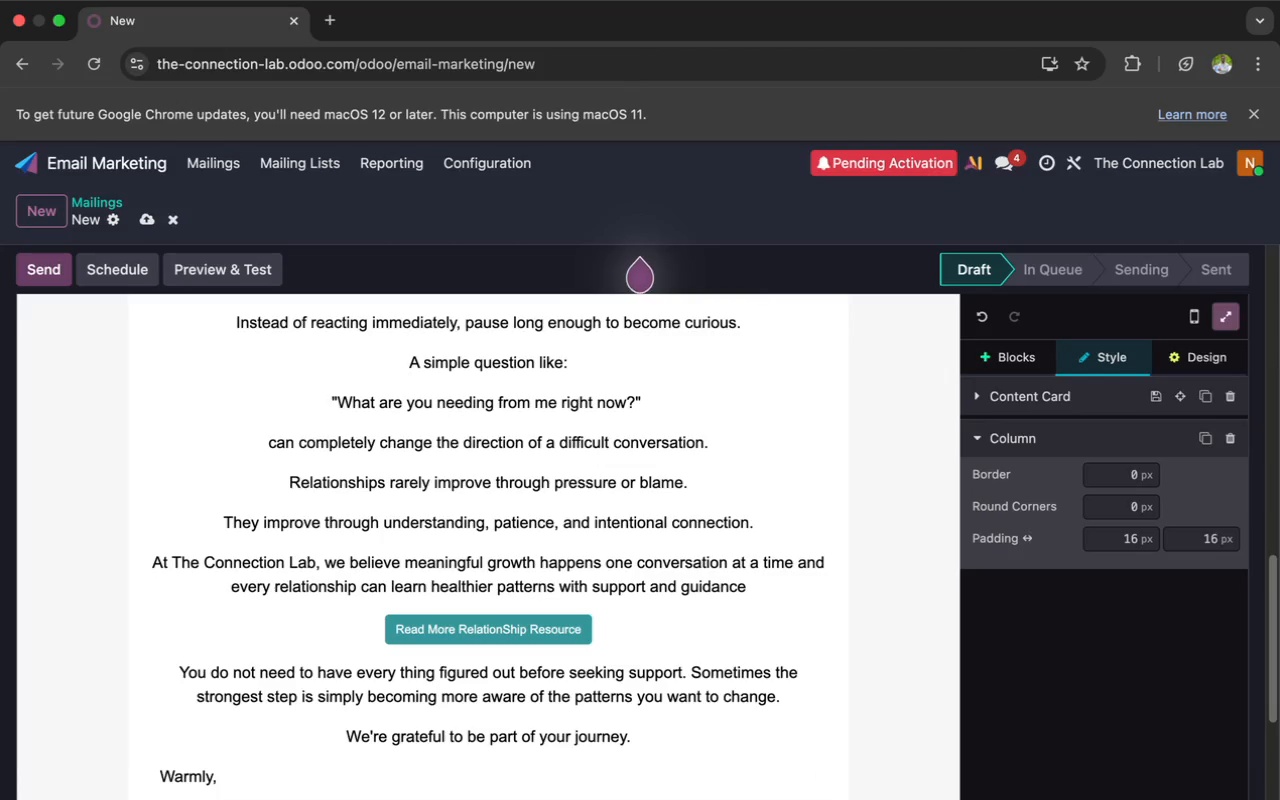 
type(The )
 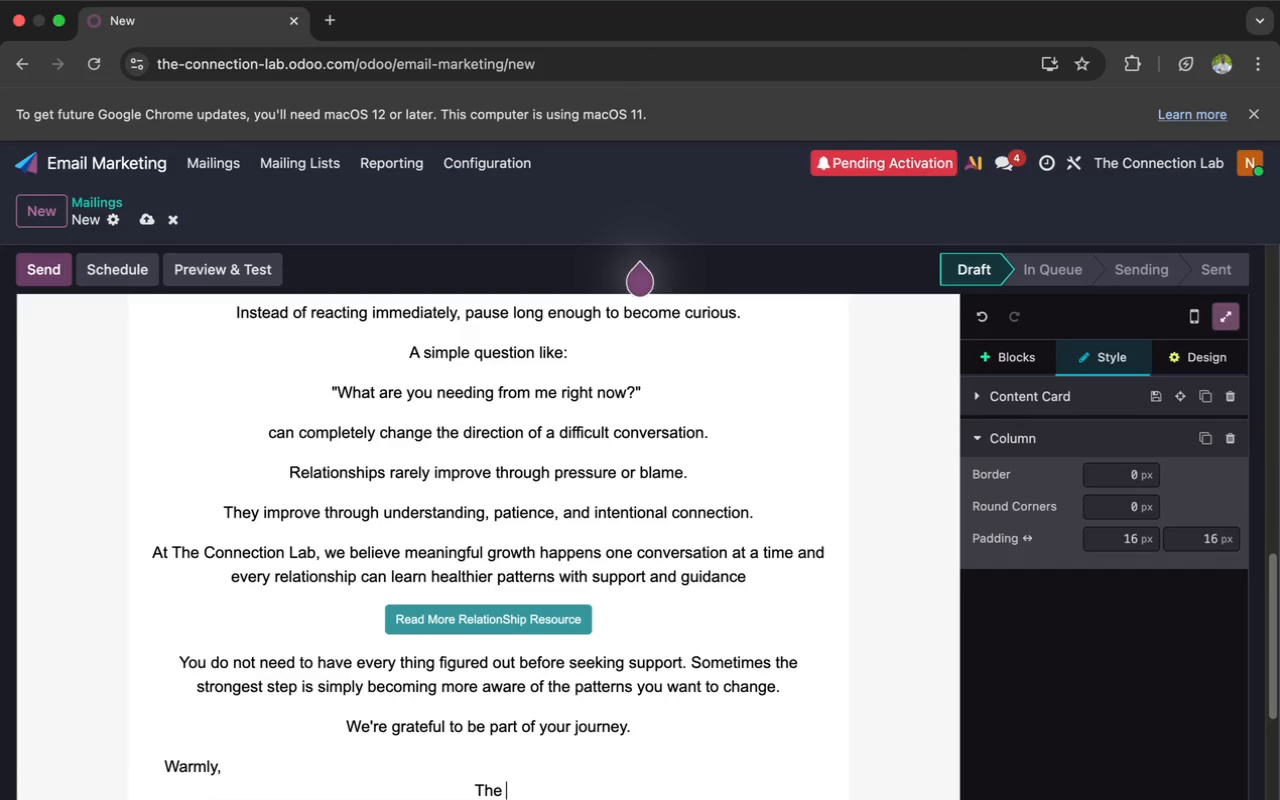 
type(Connection Lab Counseling Team)
 